 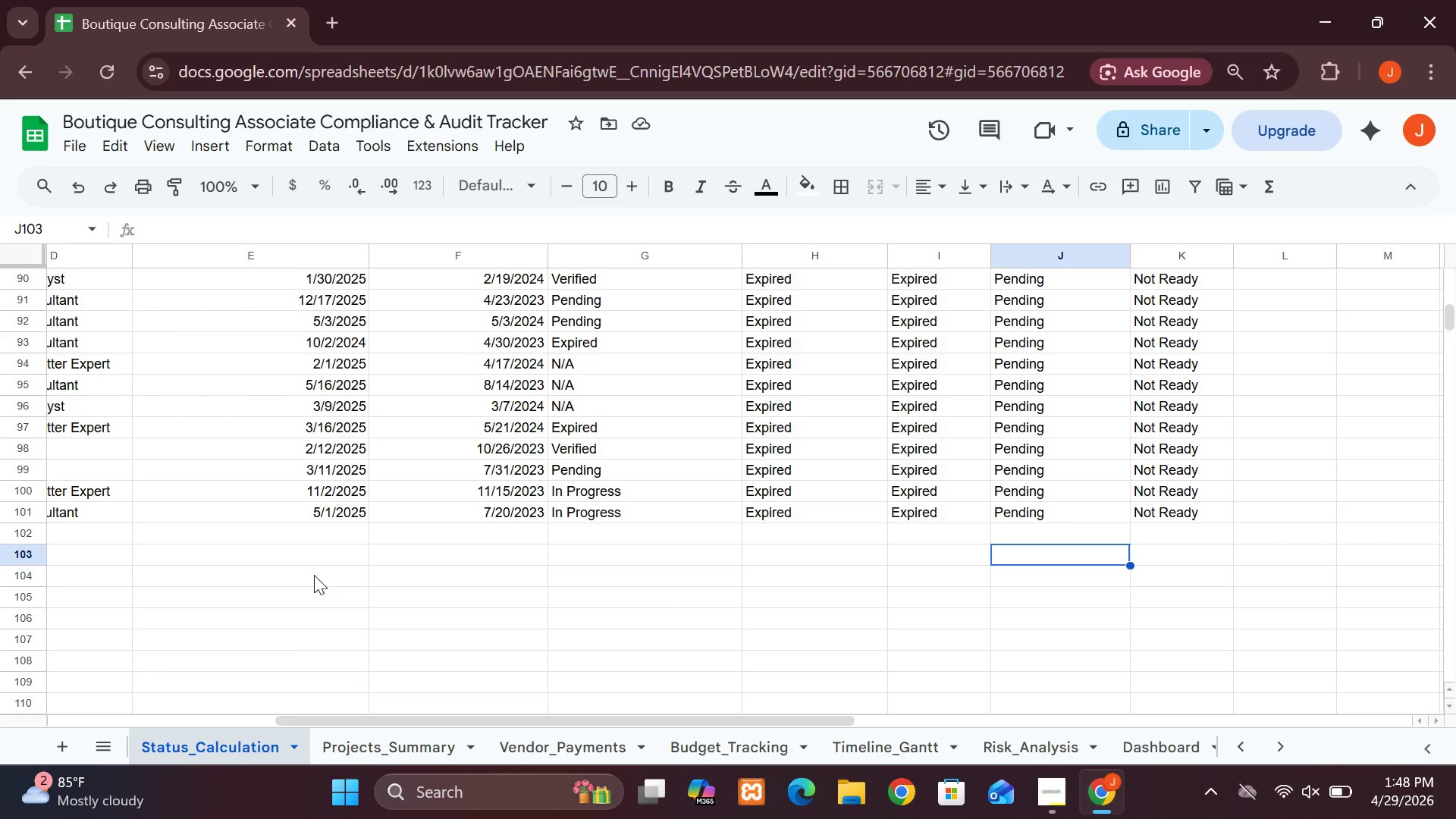 
left_click([1452, 688])
 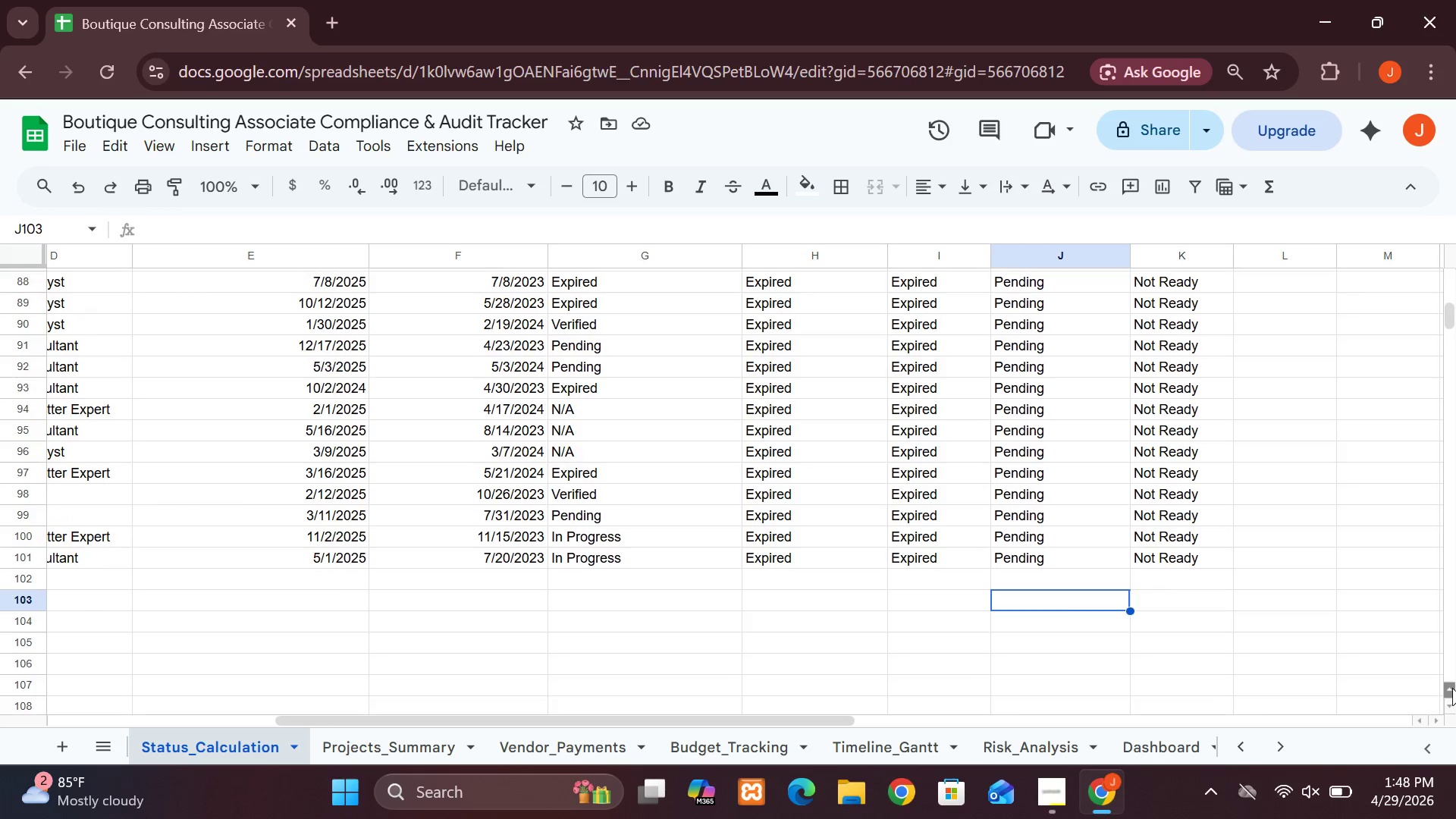 
left_click_drag(start_coordinate=[1452, 688], to_coordinate=[368, 818])
 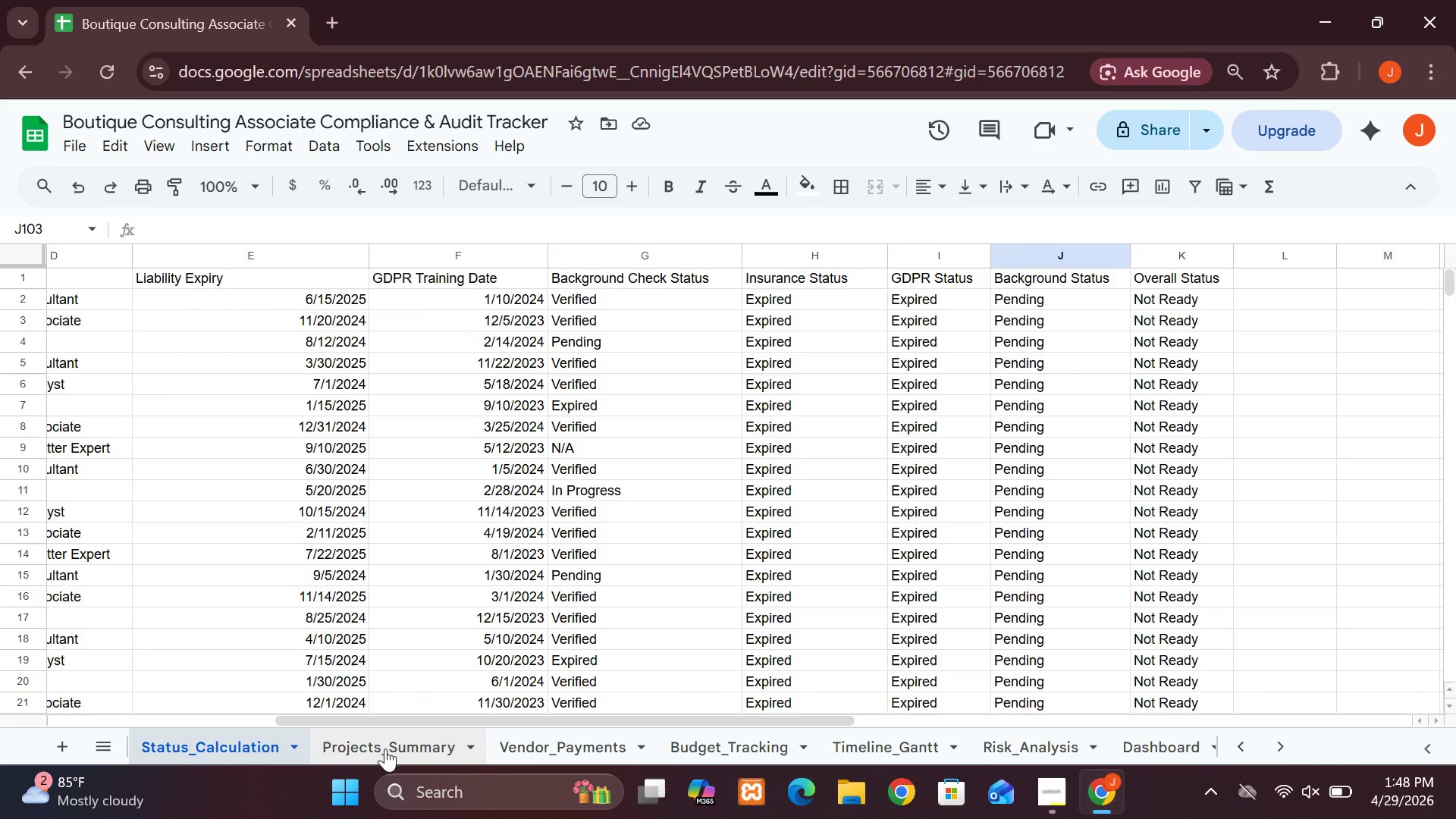 
left_click([385, 748])
 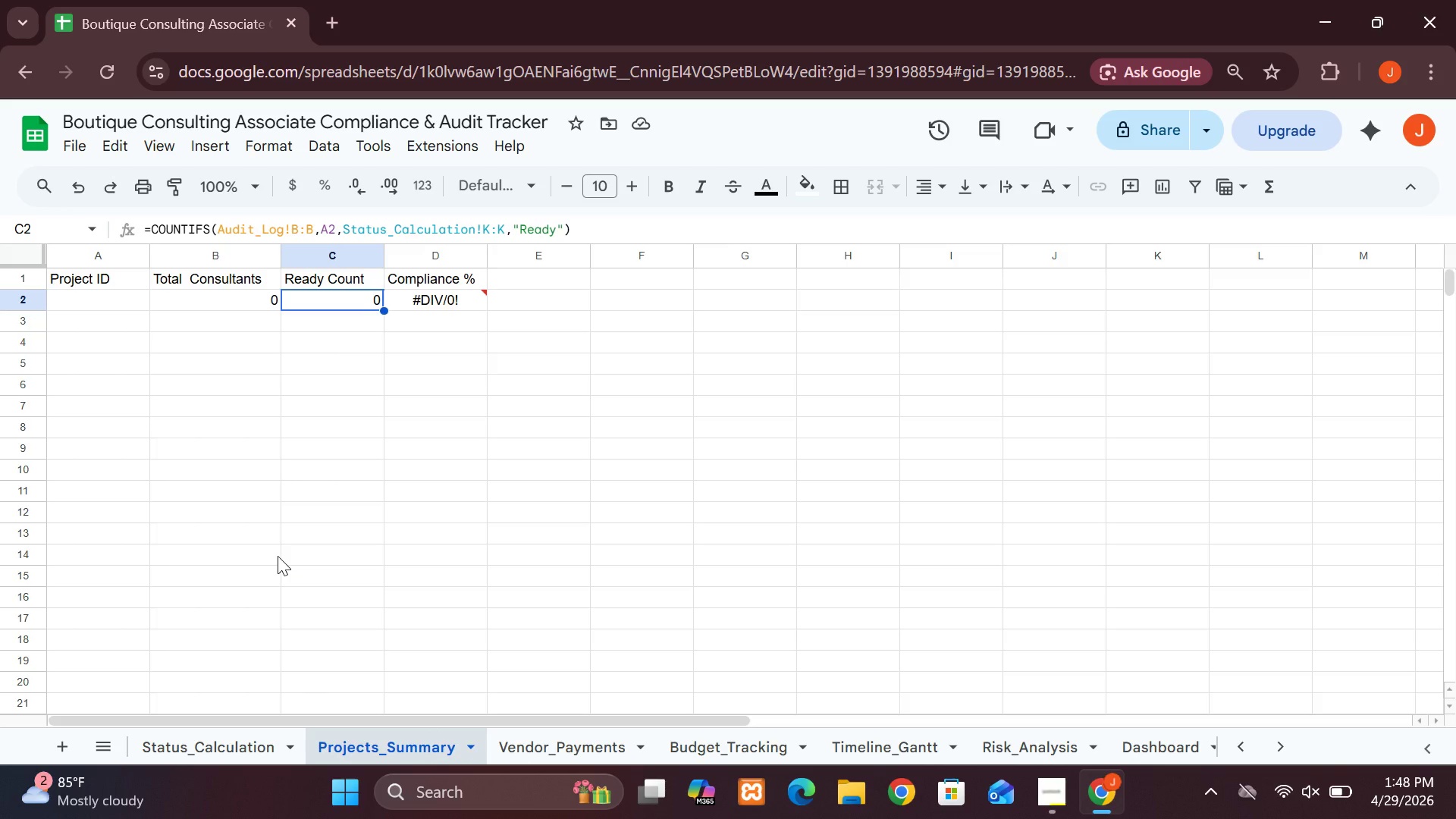 
wait(15.2)
 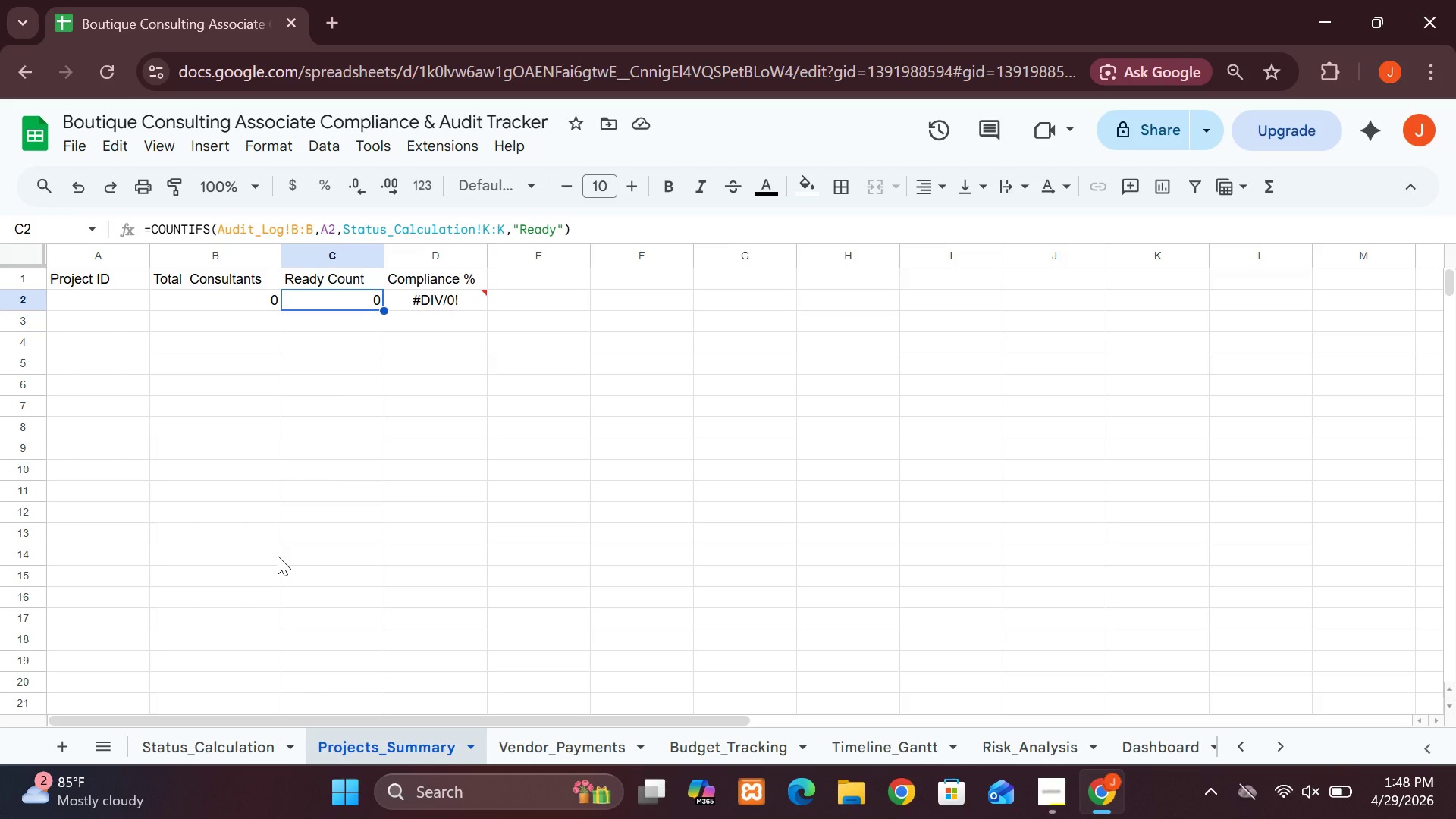 
left_click([403, 249])
 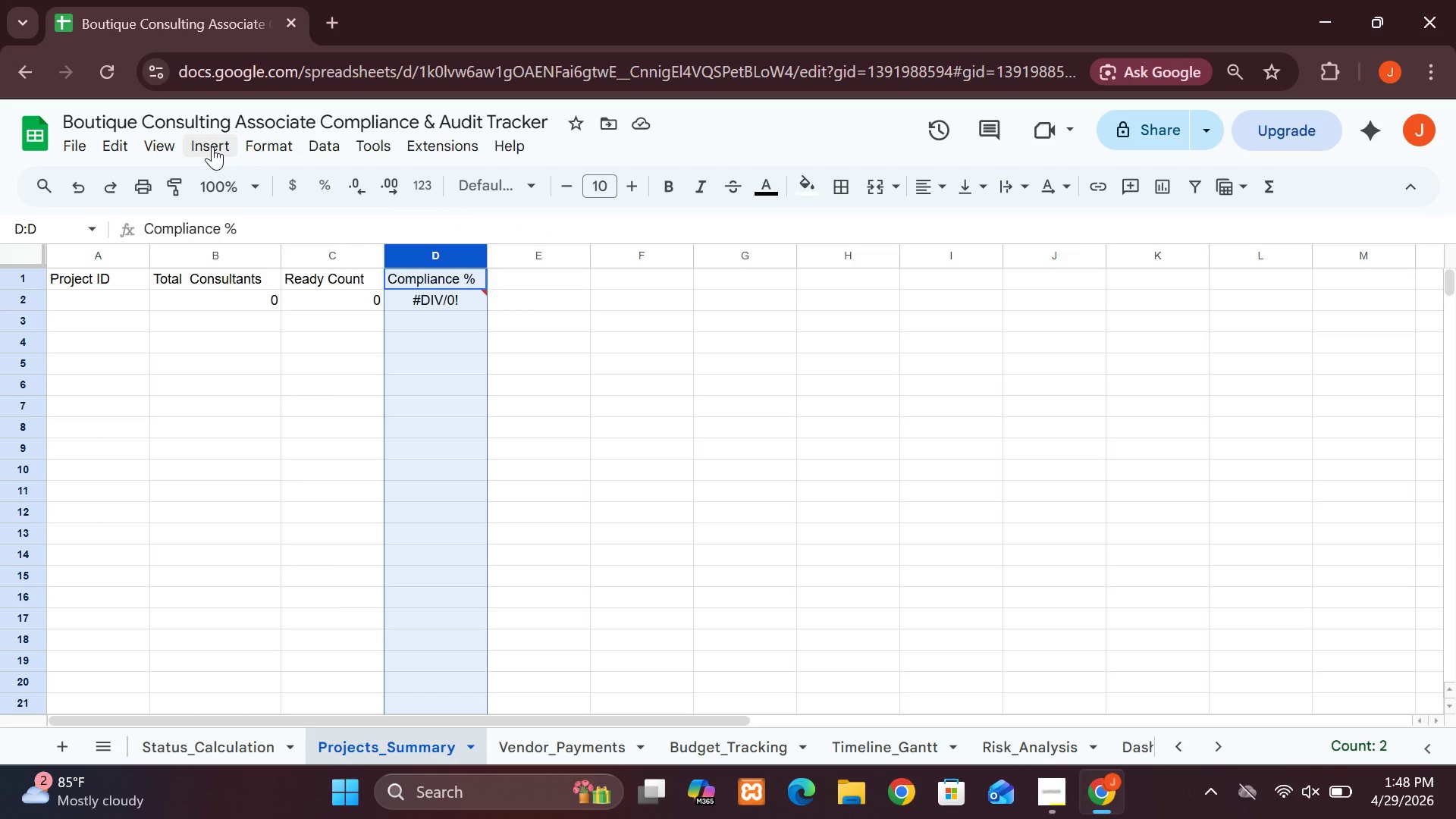 
left_click([212, 146])
 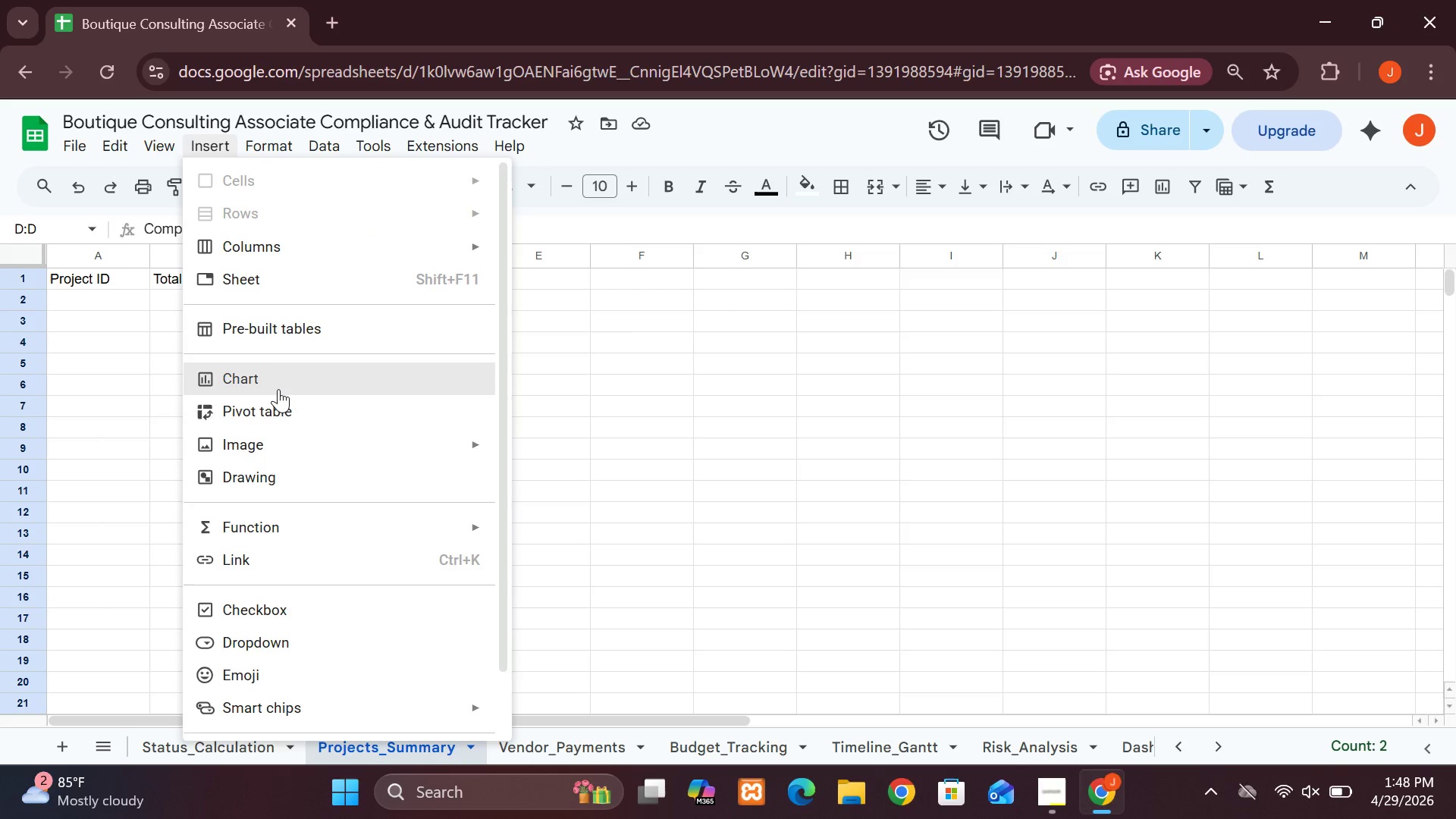 
left_click([278, 389])
 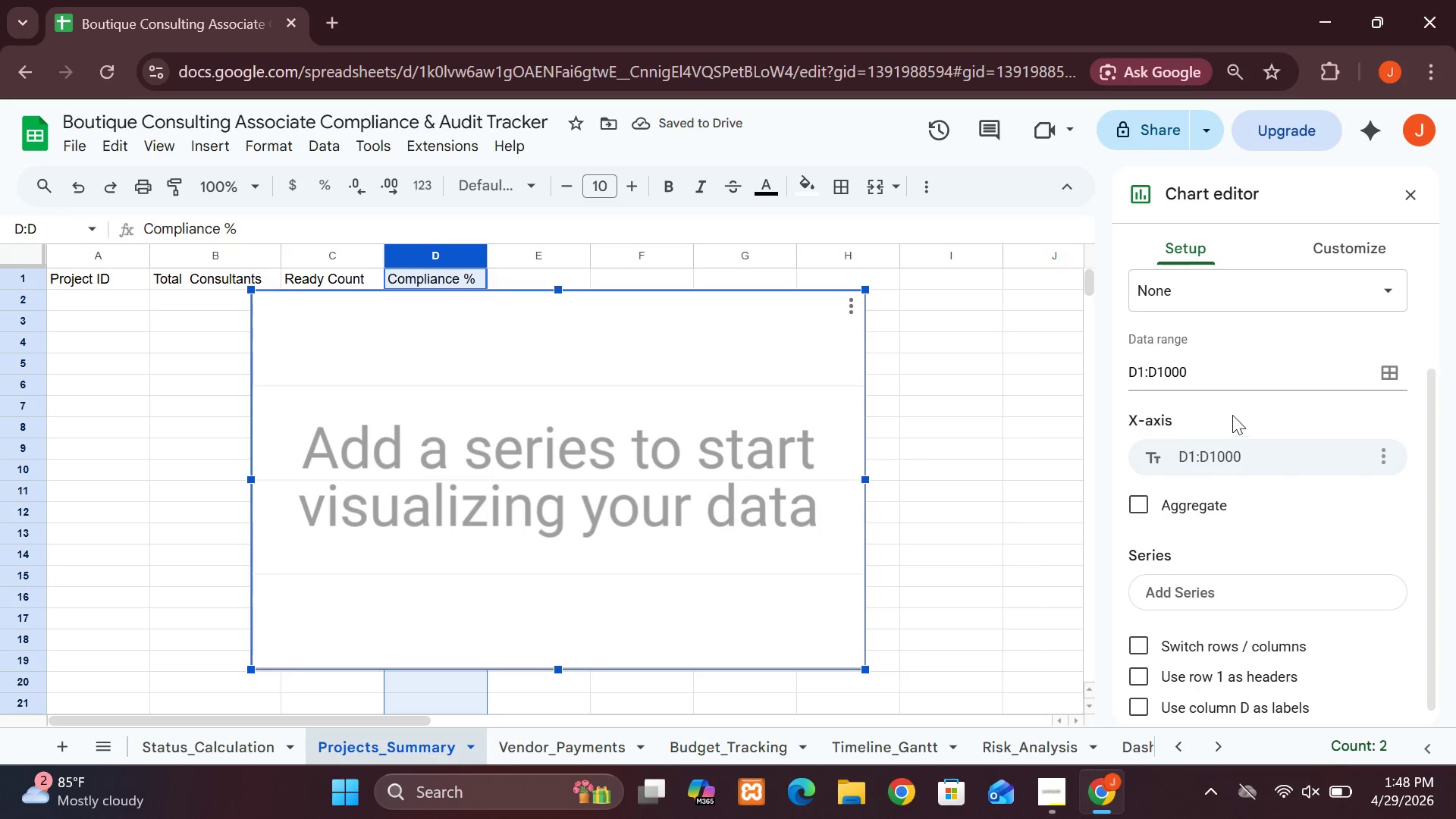 
wait(5.88)
 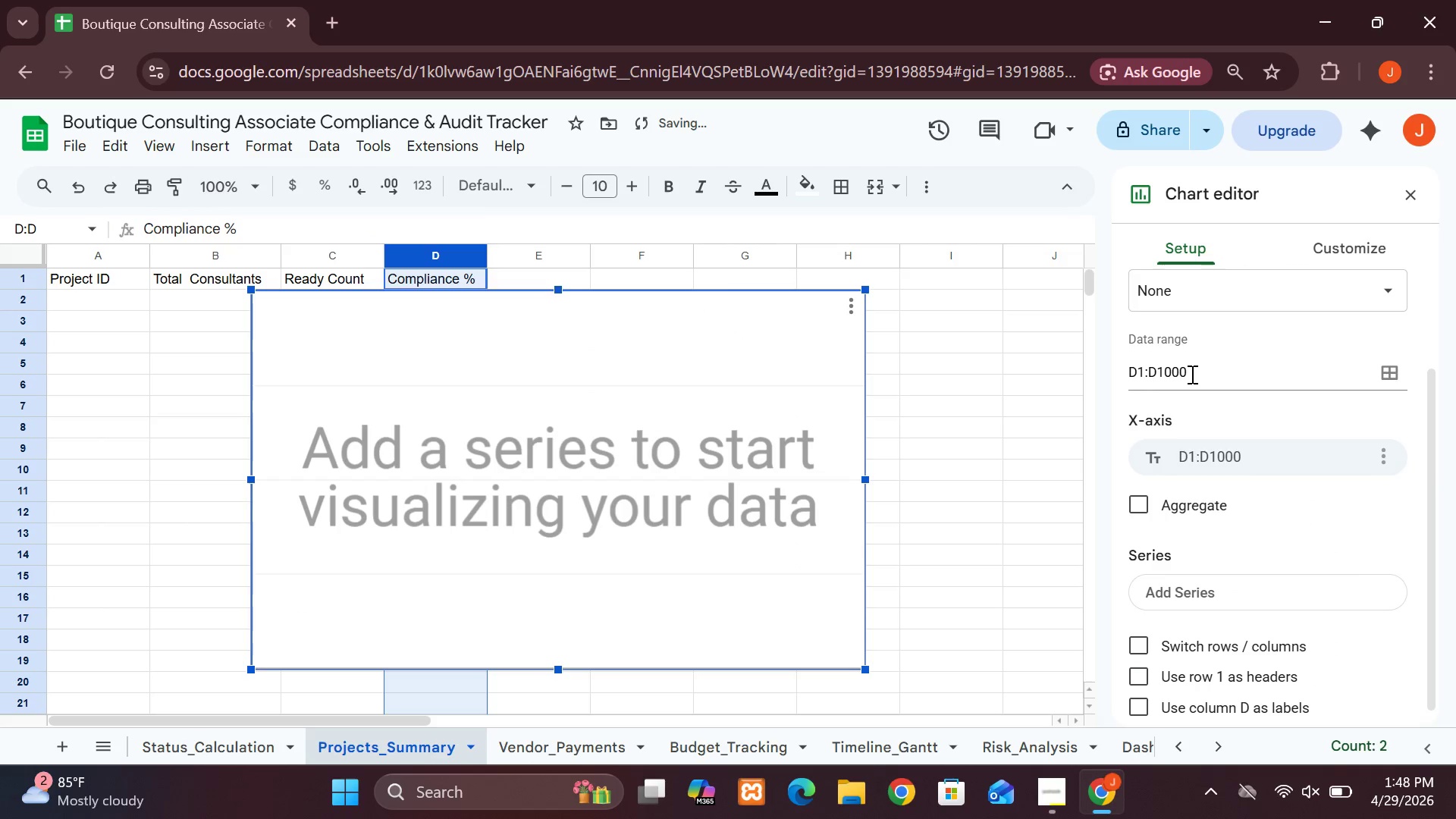 
left_click([1252, 296])
 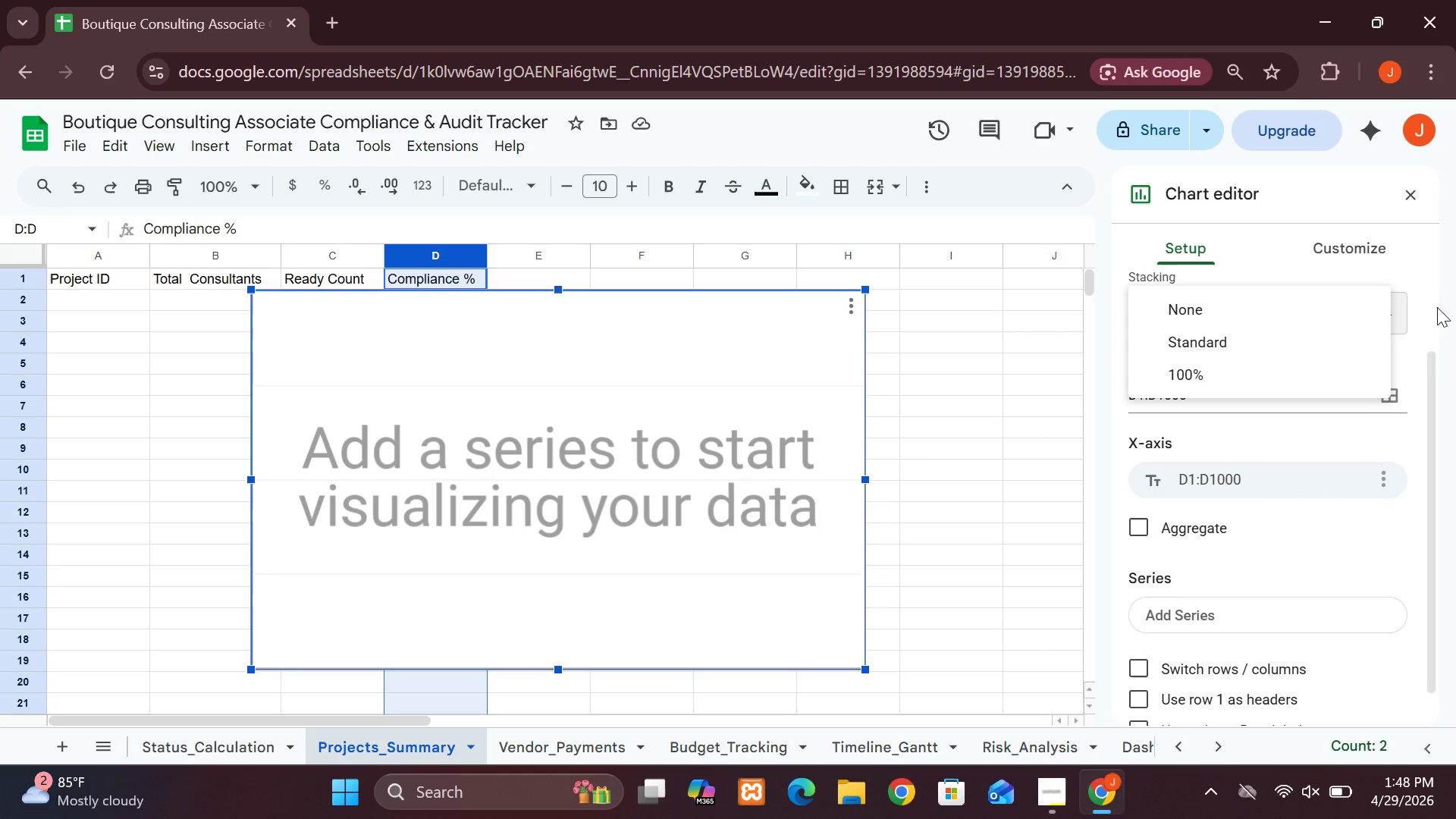 
left_click([1439, 307])
 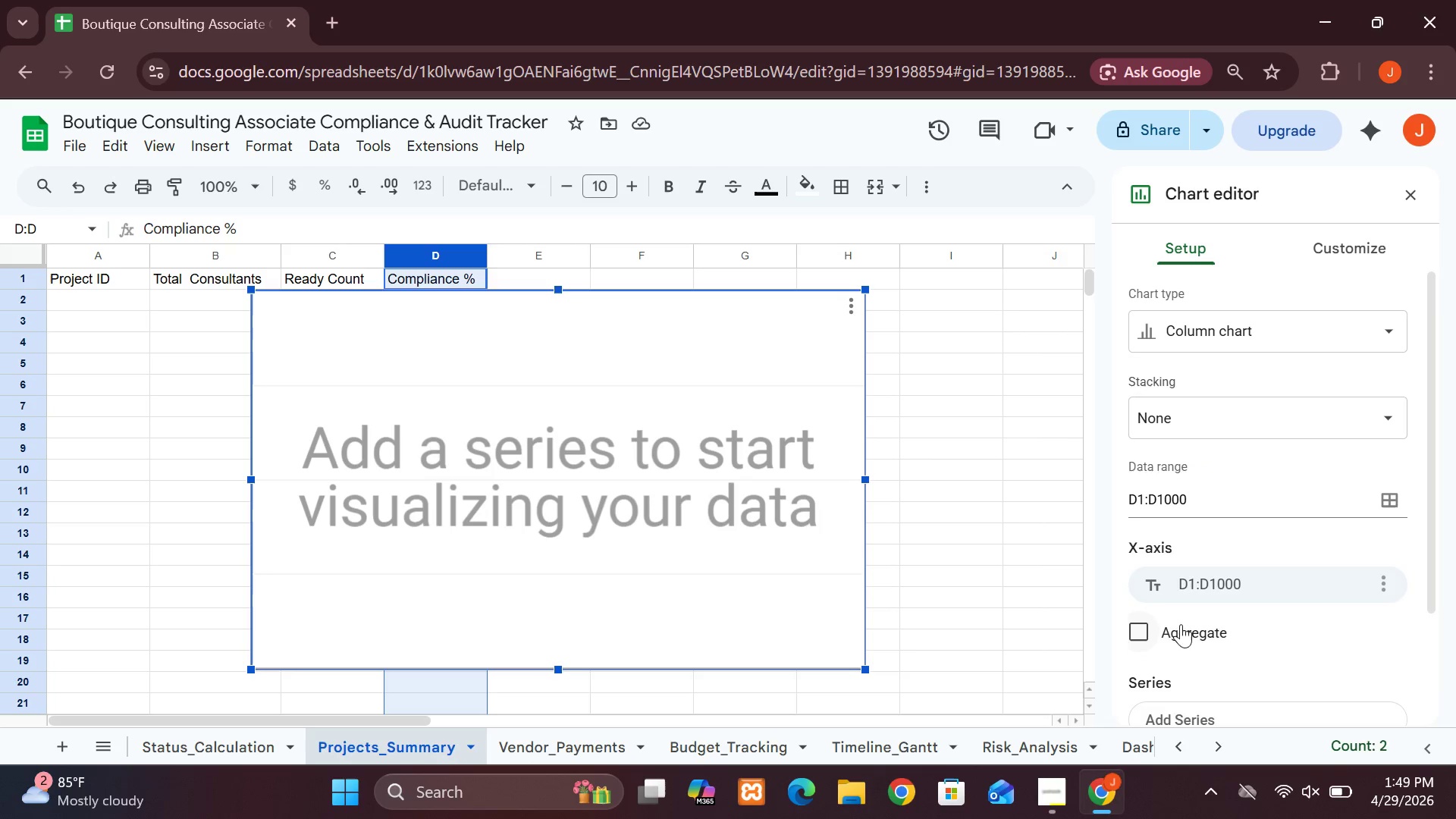 
left_click([1153, 632])
 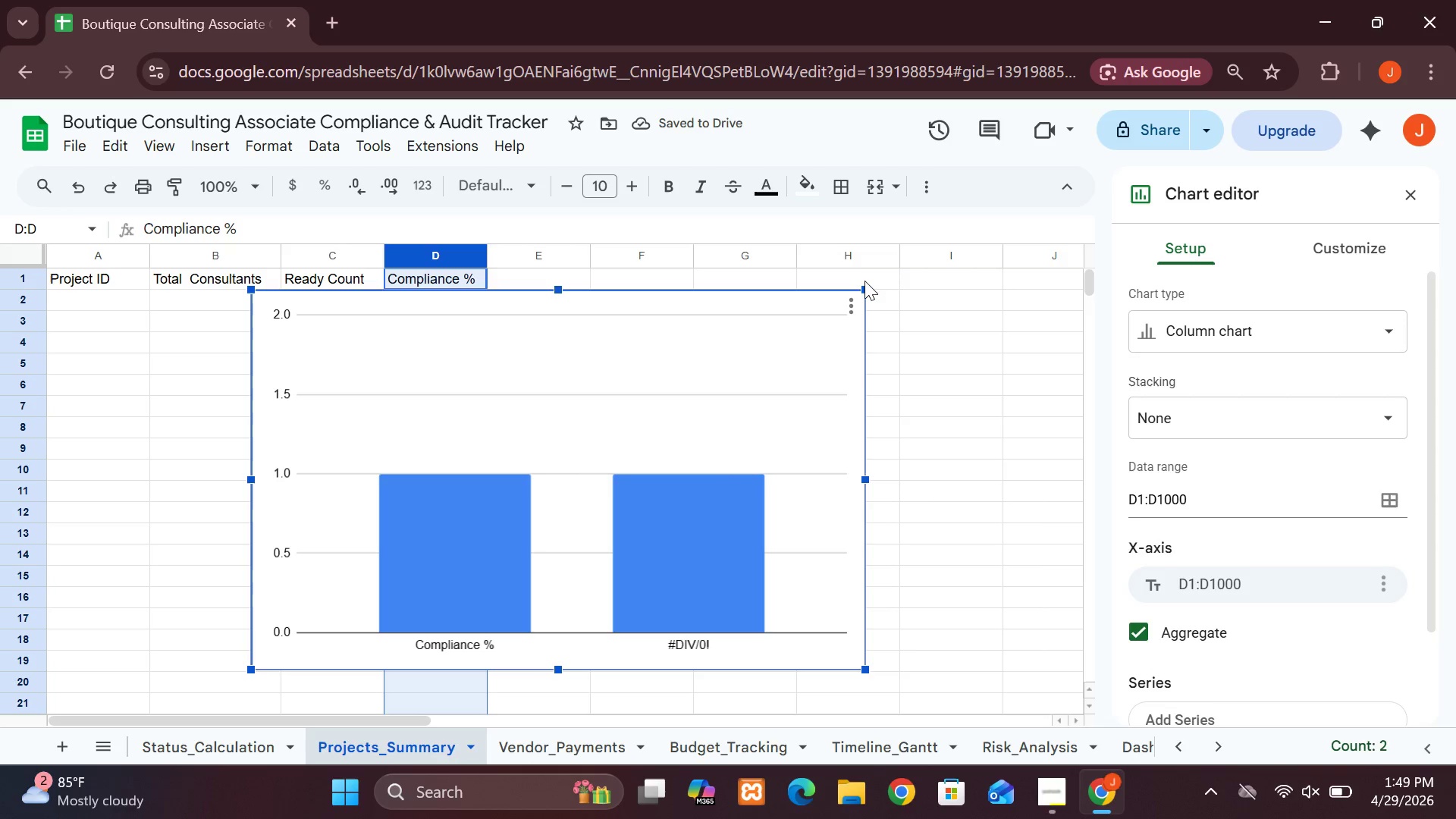 
left_click_drag(start_coordinate=[864, 287], to_coordinate=[714, 467])
 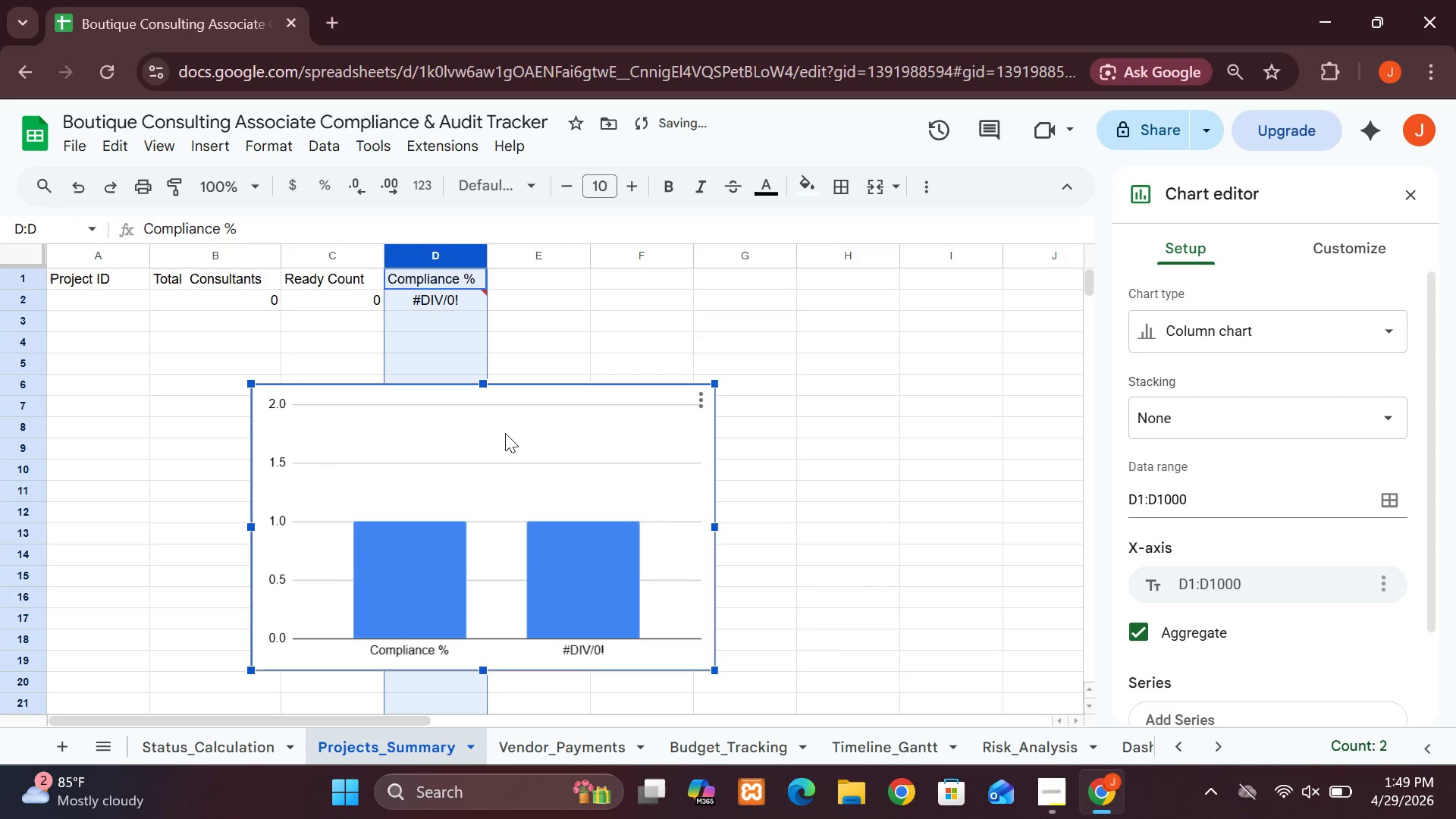 
left_click_drag(start_coordinate=[505, 433], to_coordinate=[887, 406])
 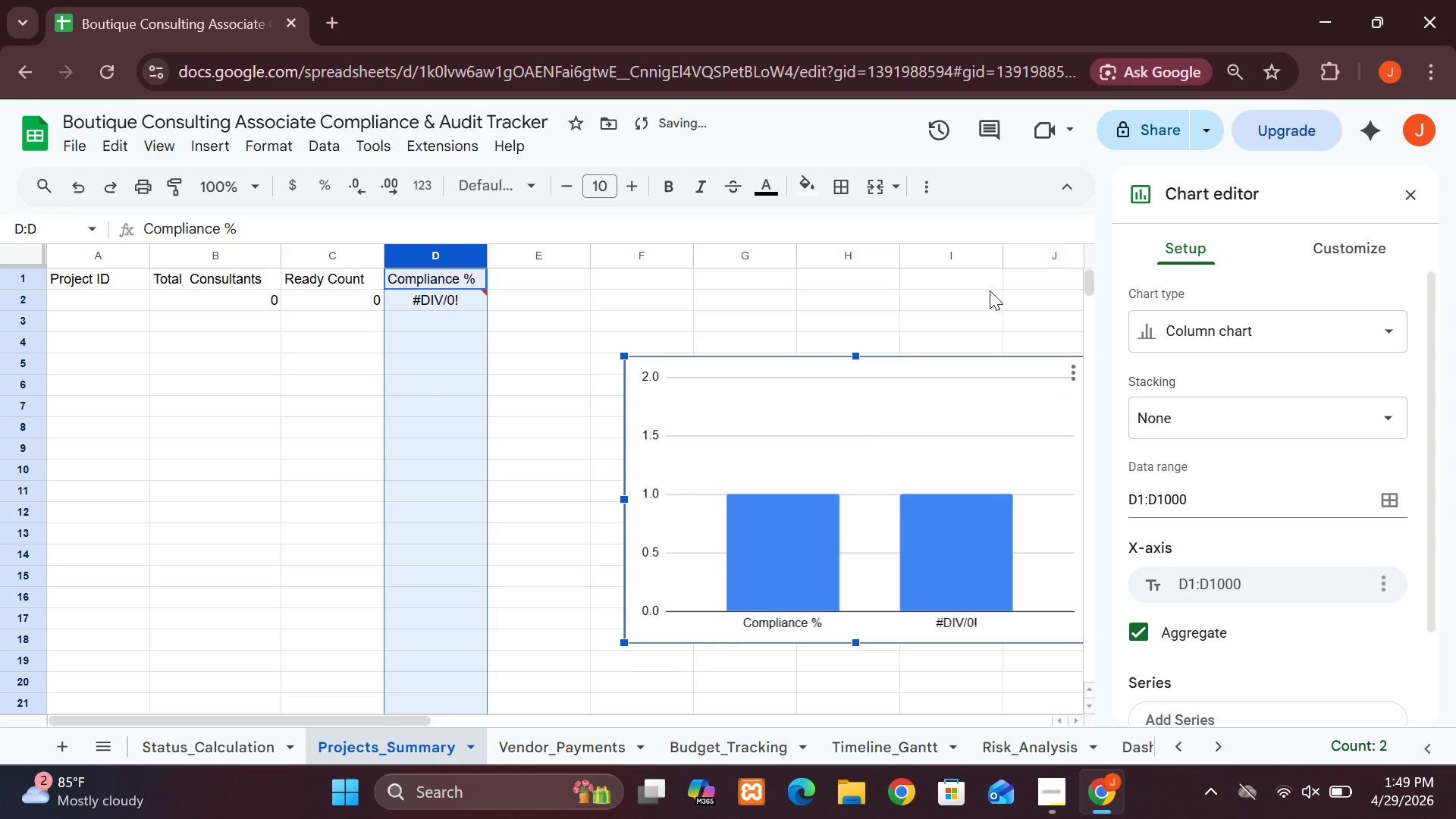 
left_click([990, 290])
 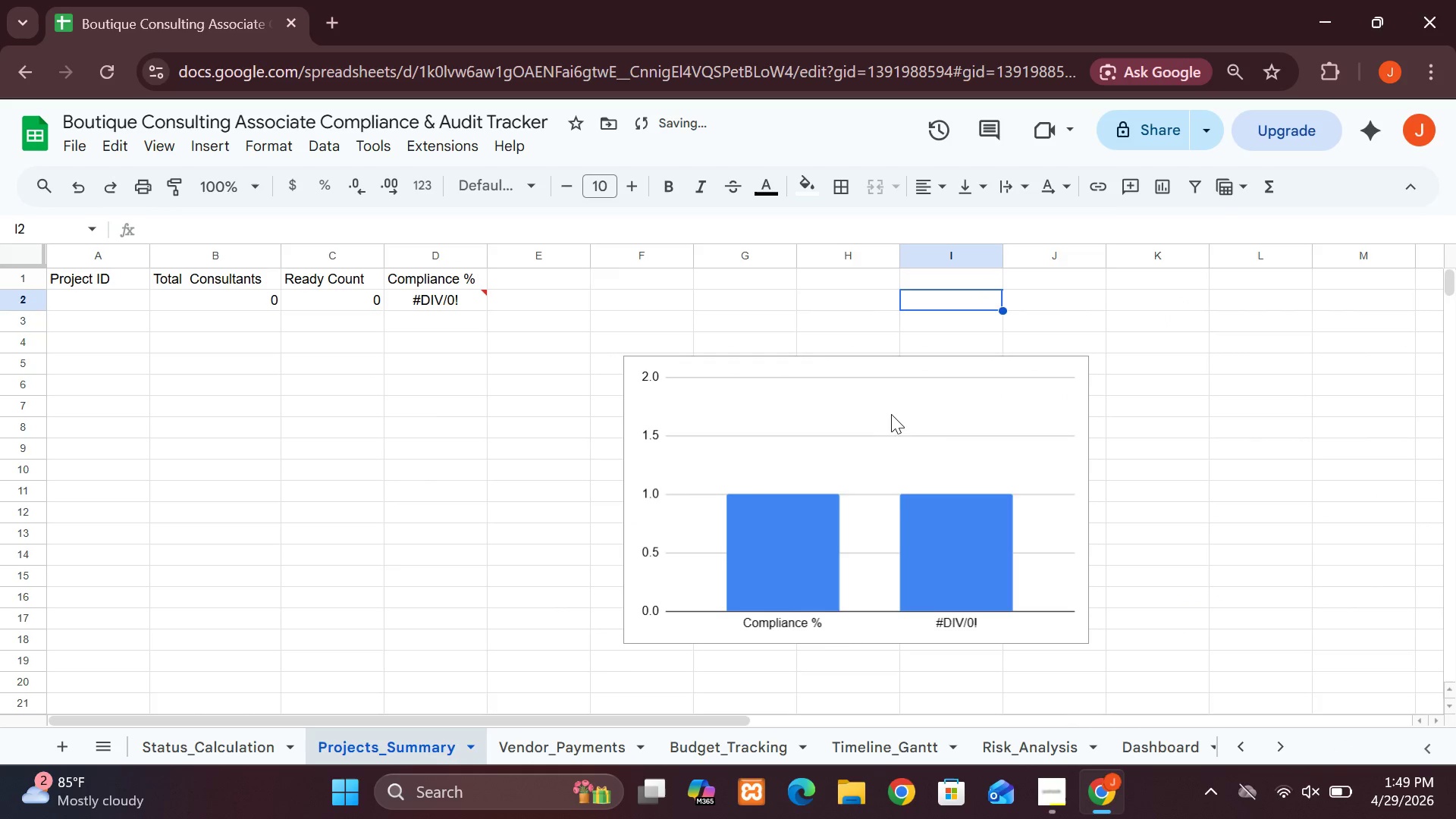 
left_click([890, 413])
 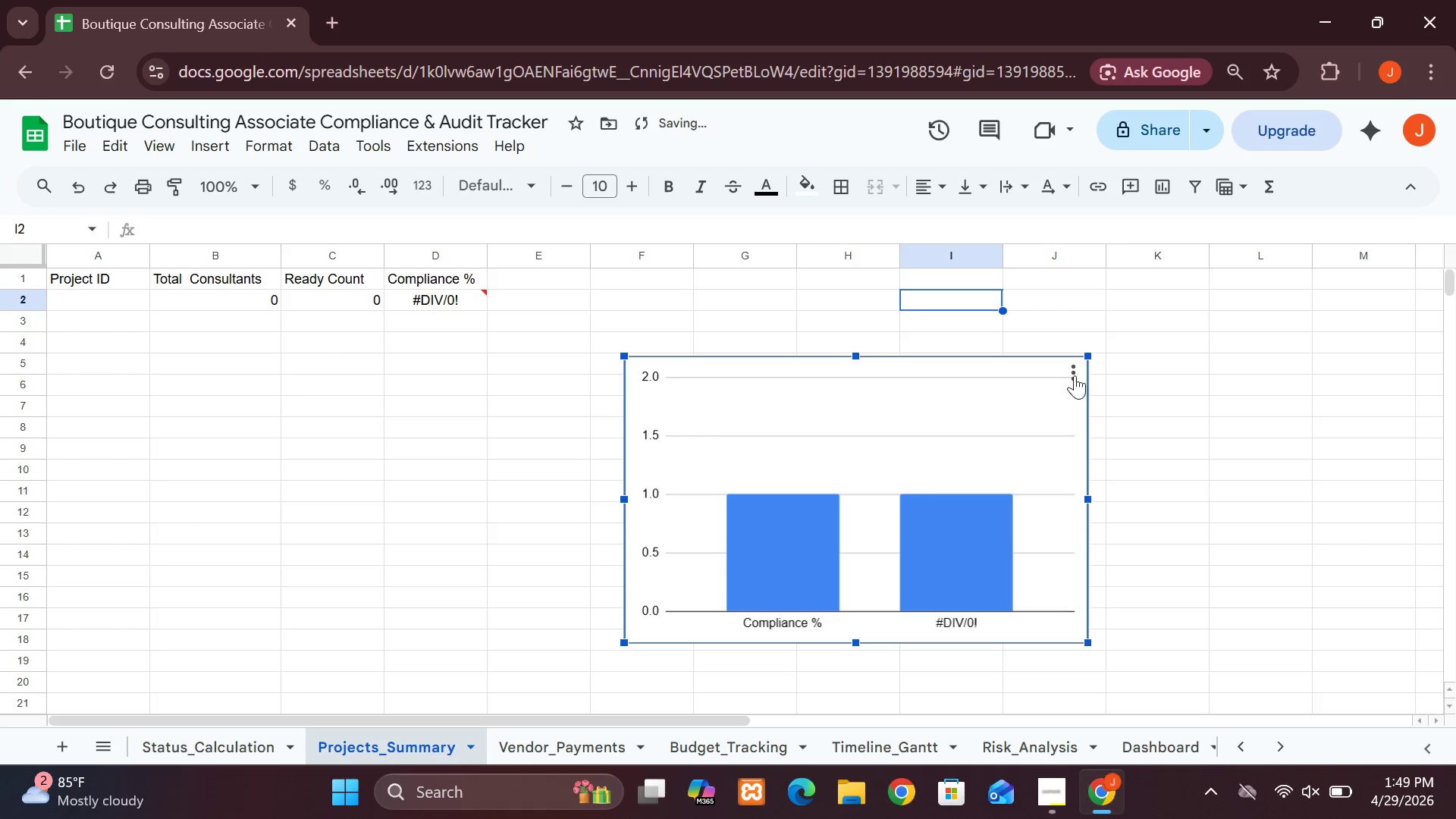 
left_click([1074, 372])
 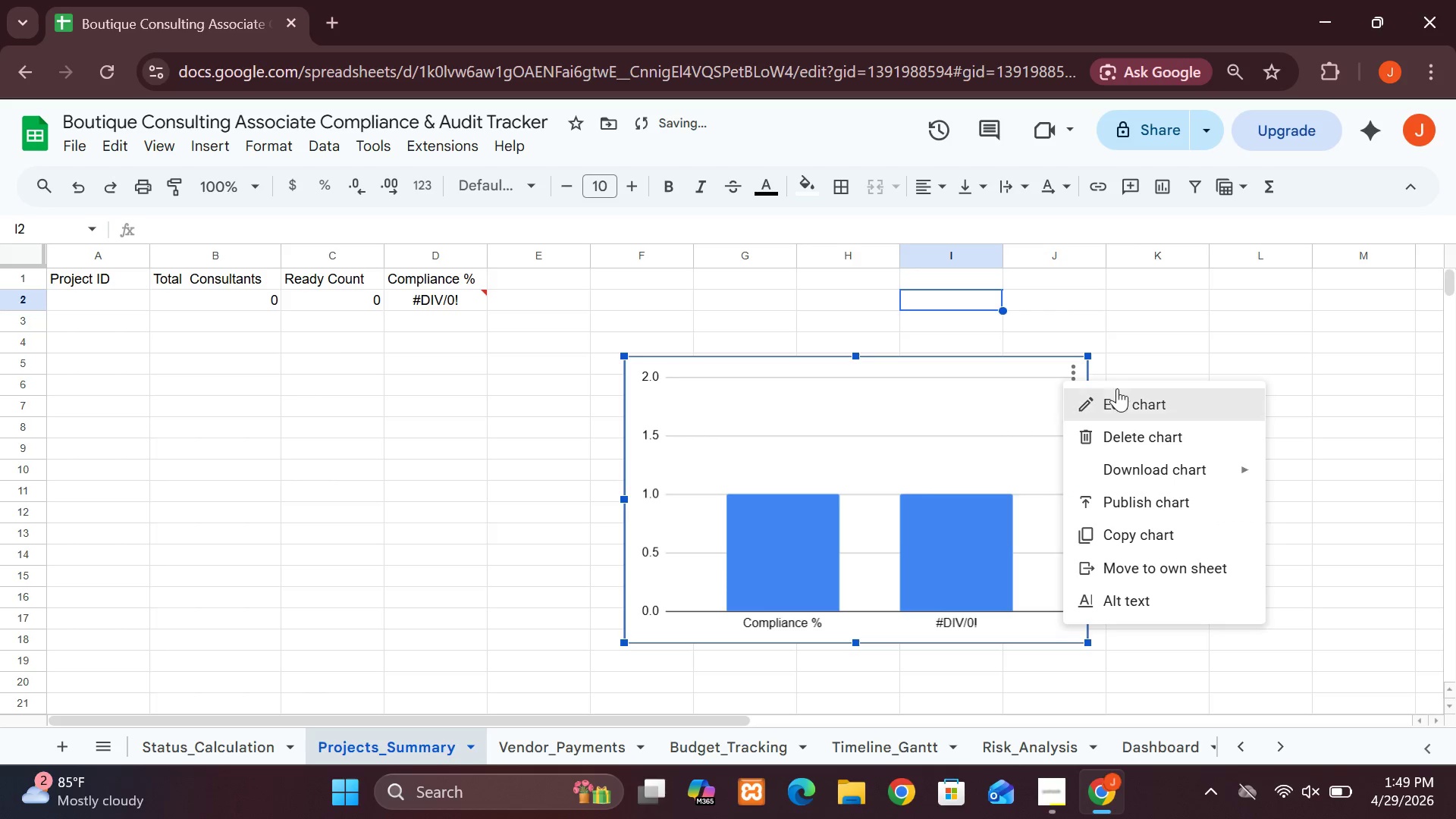 
left_click_drag(start_coordinate=[1119, 386], to_coordinate=[1121, 396])
 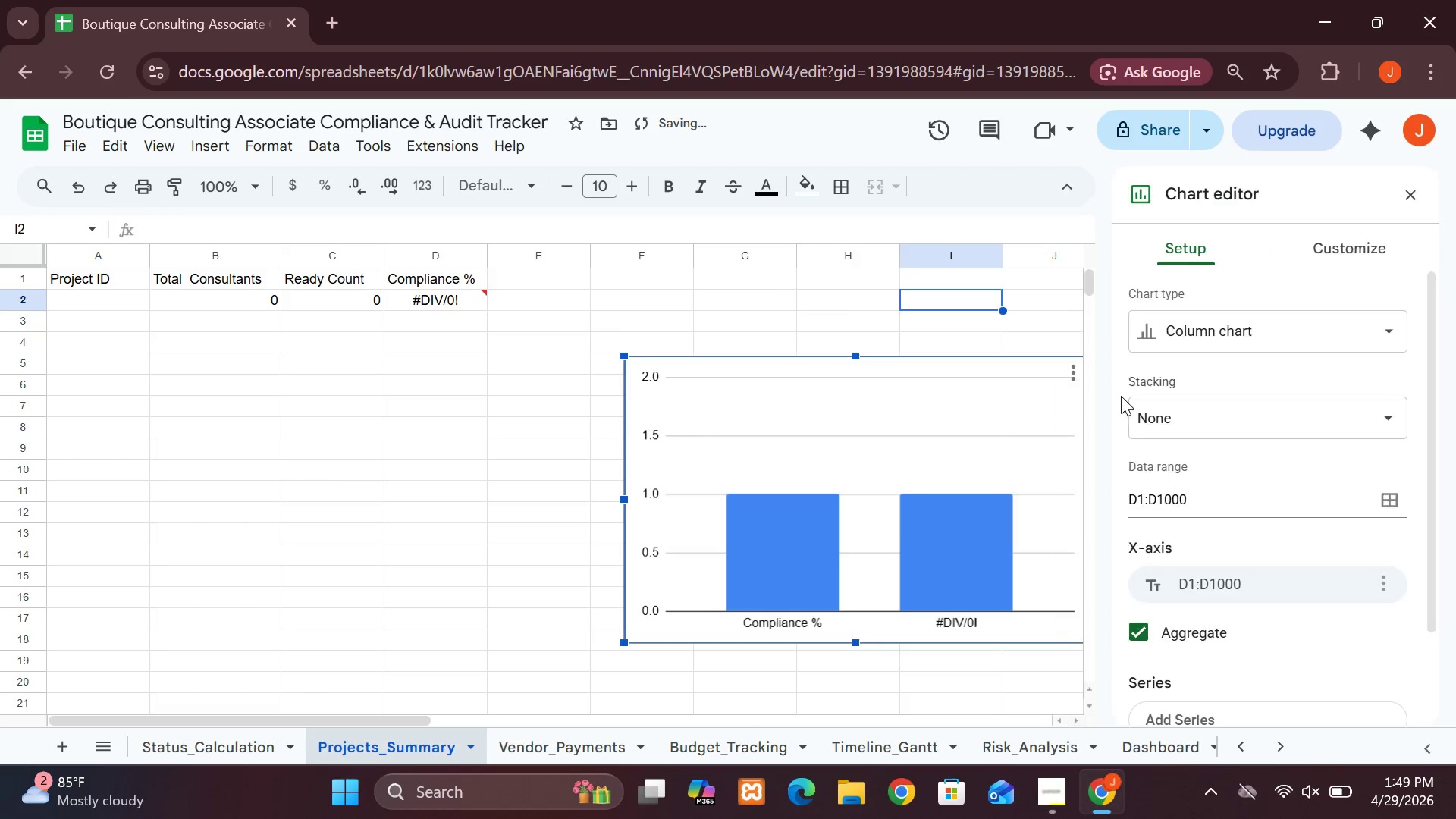 
left_click([1121, 396])
 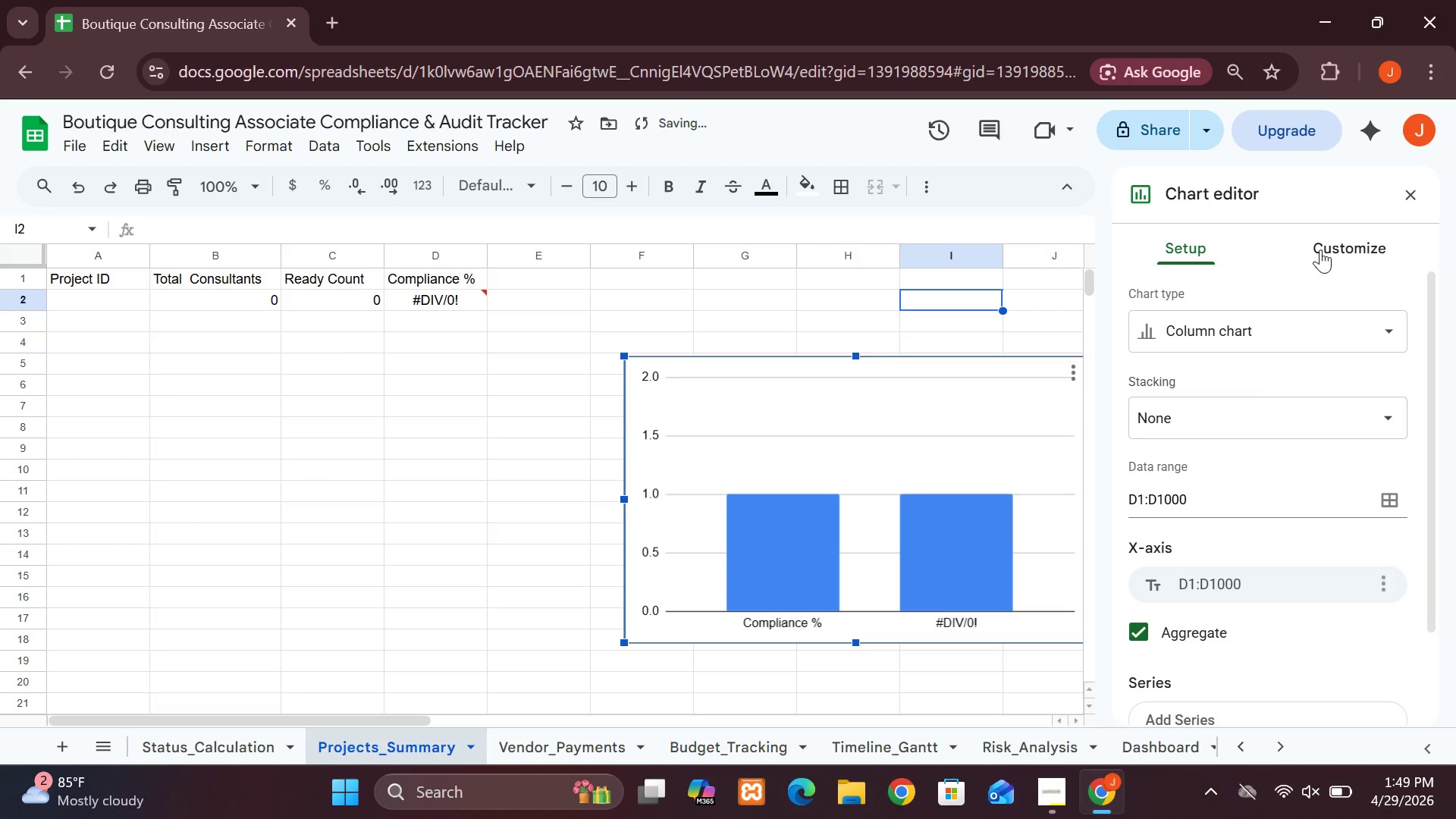 
left_click([1320, 248])
 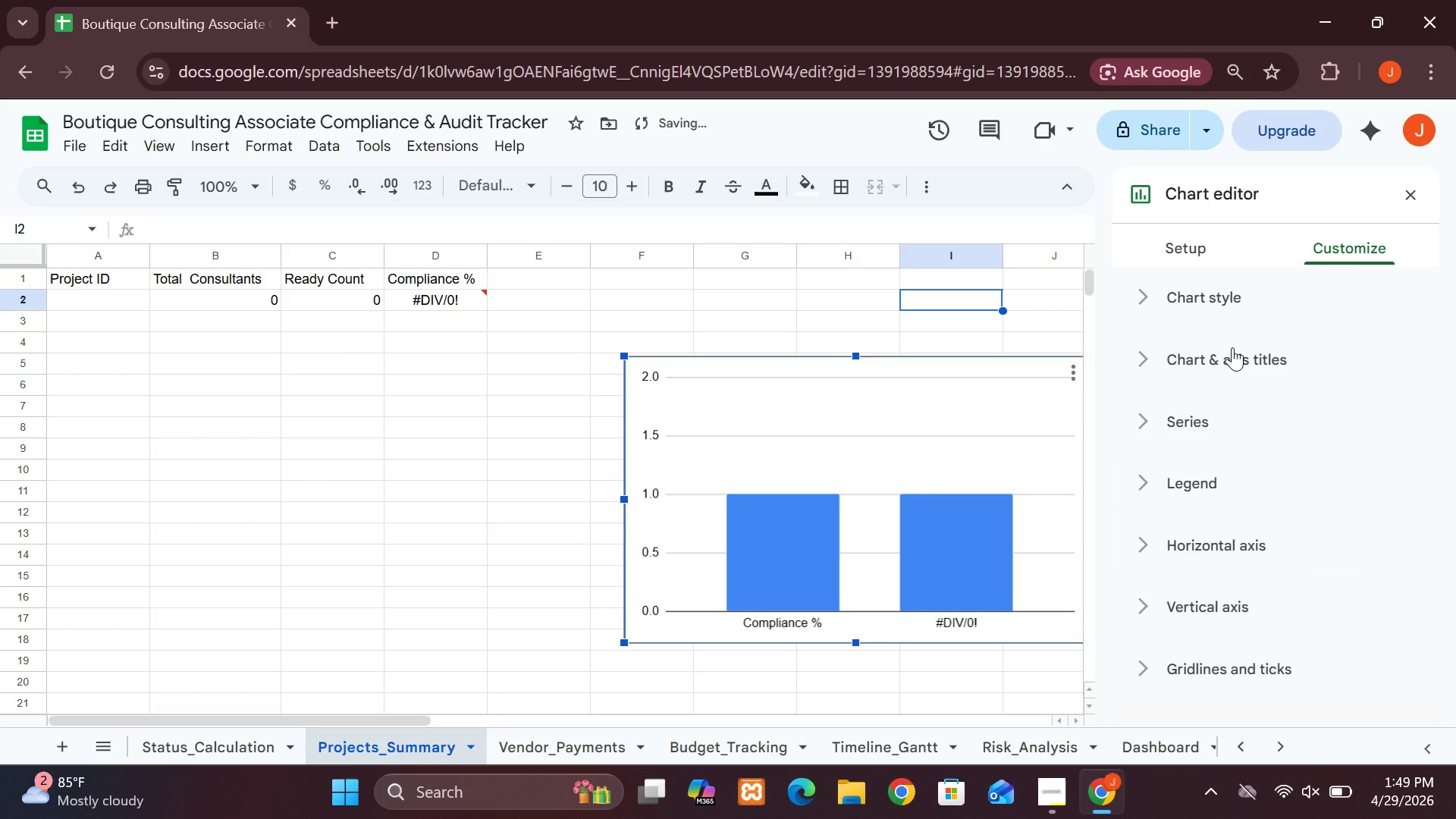 
left_click([1232, 347])
 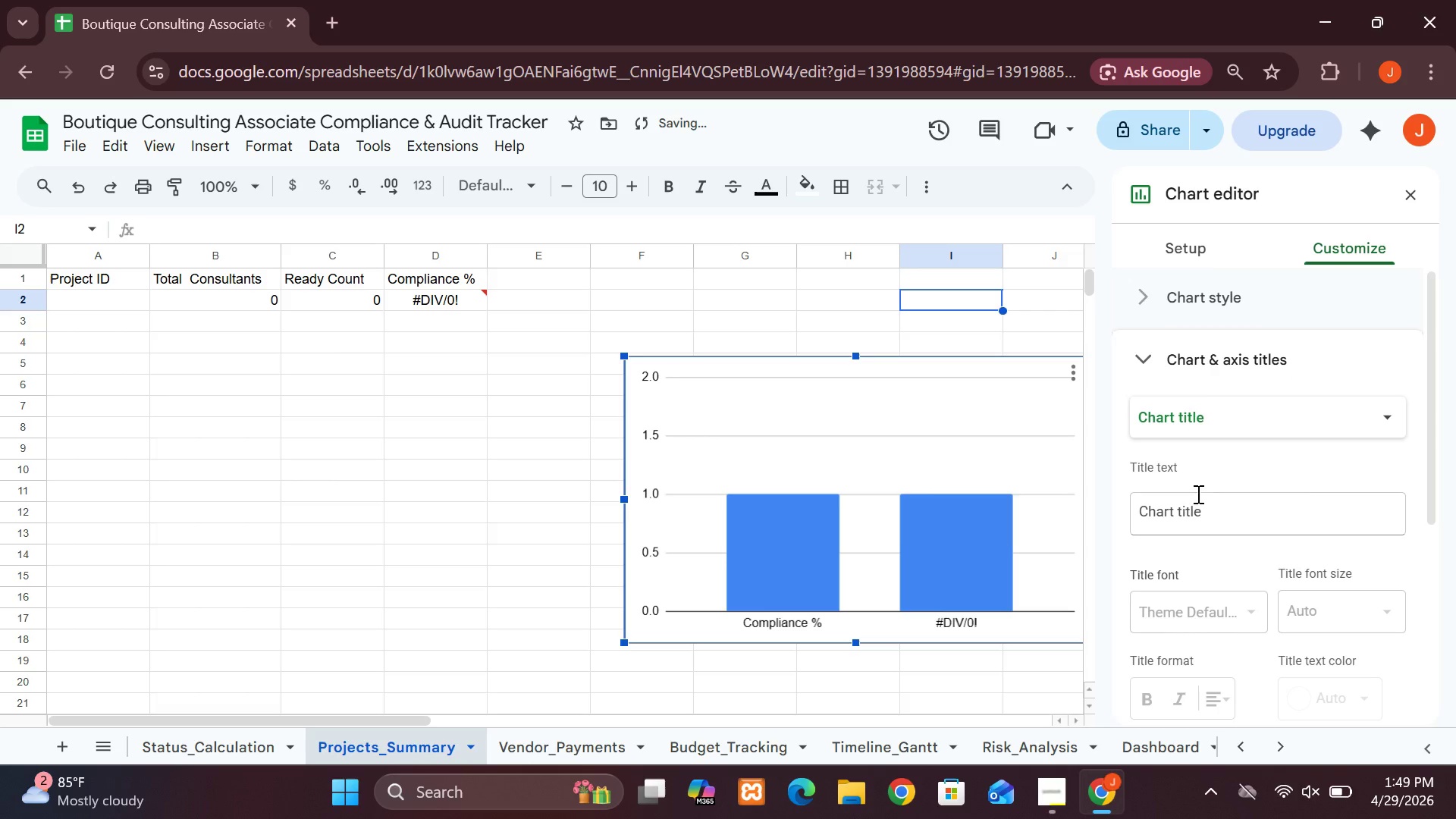 
left_click([1200, 517])
 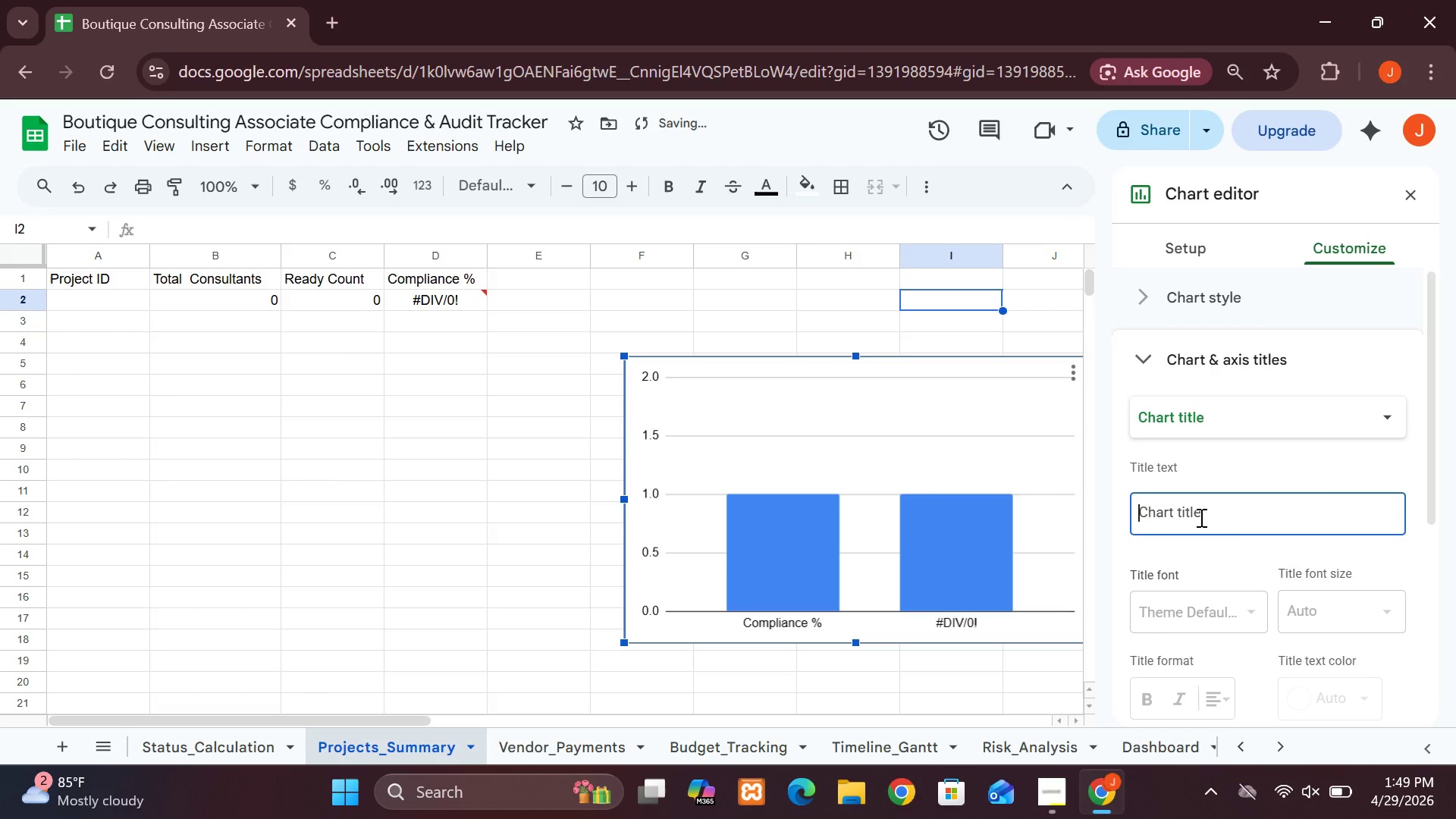 
type(Compliance by roject)
 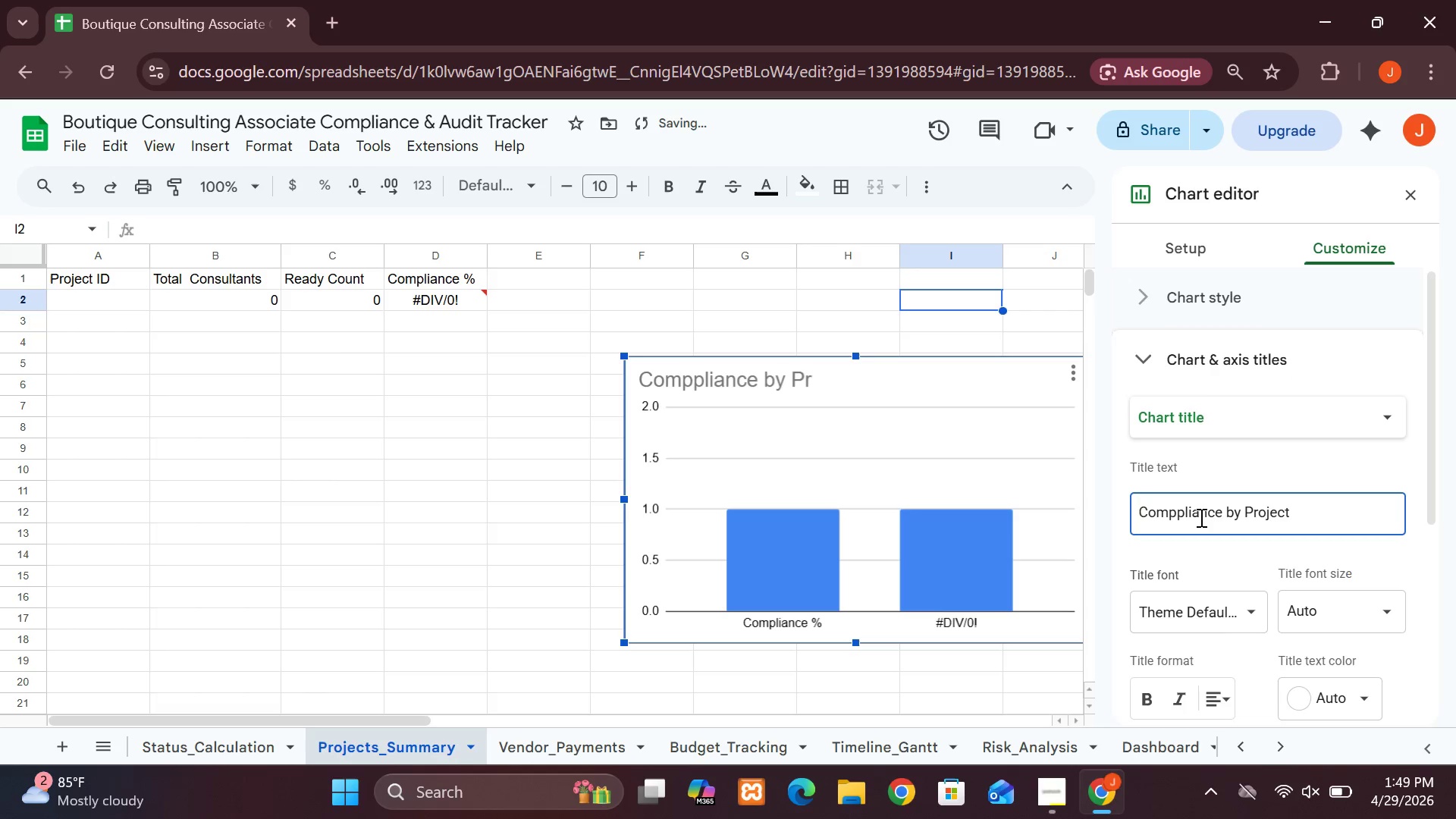 
key(Enter)
 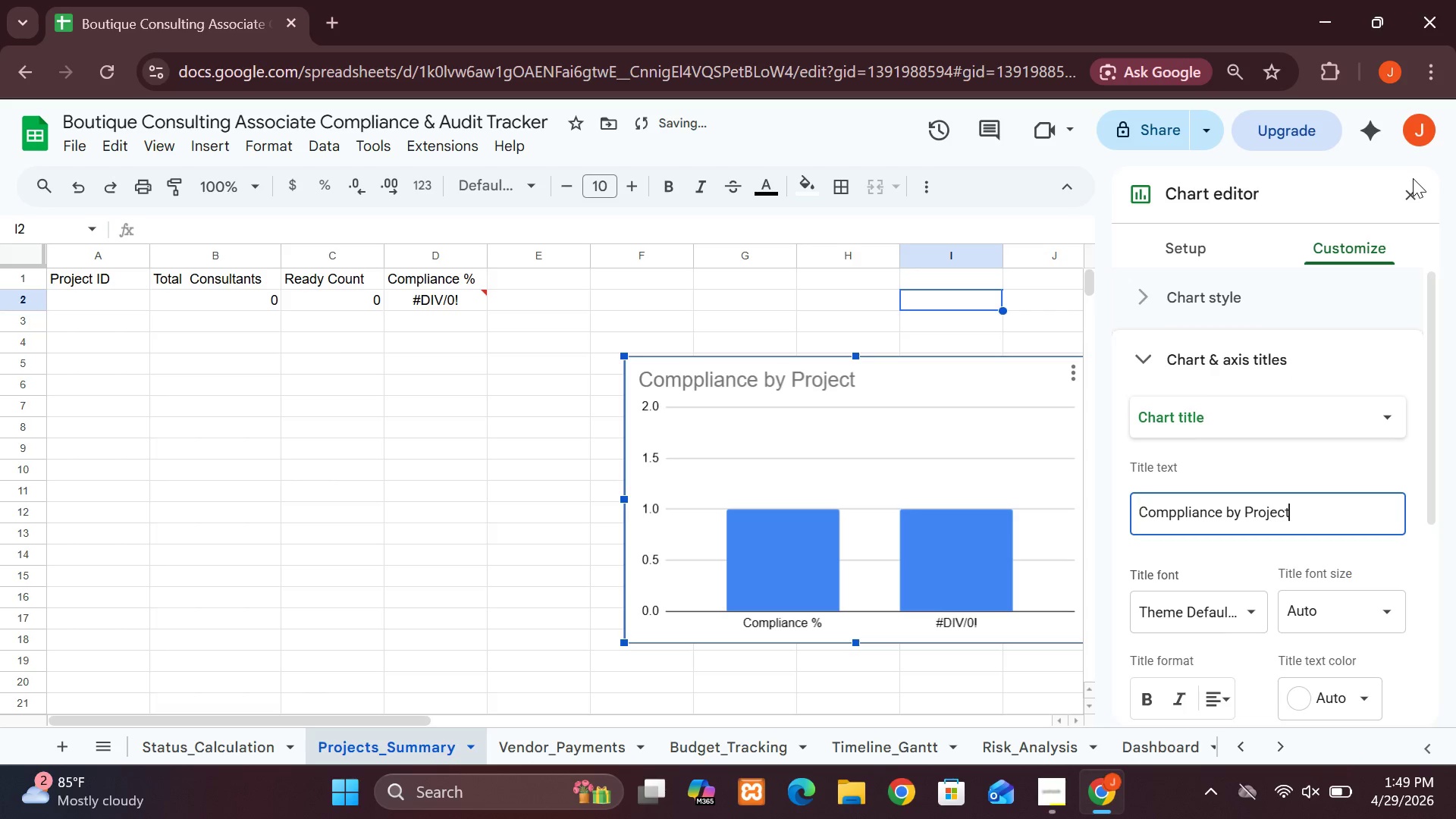 
left_click([1413, 189])
 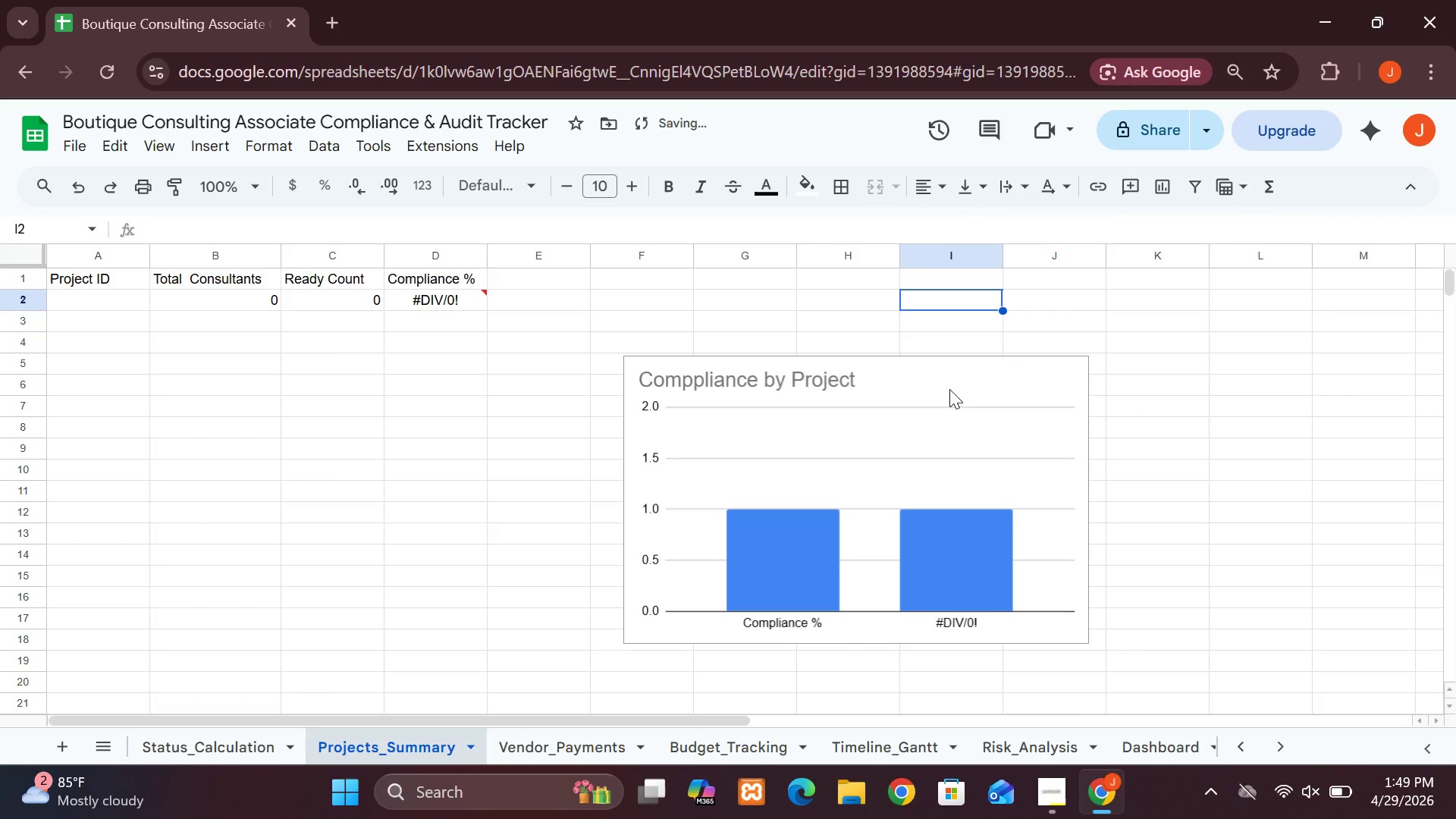 
left_click([937, 403])
 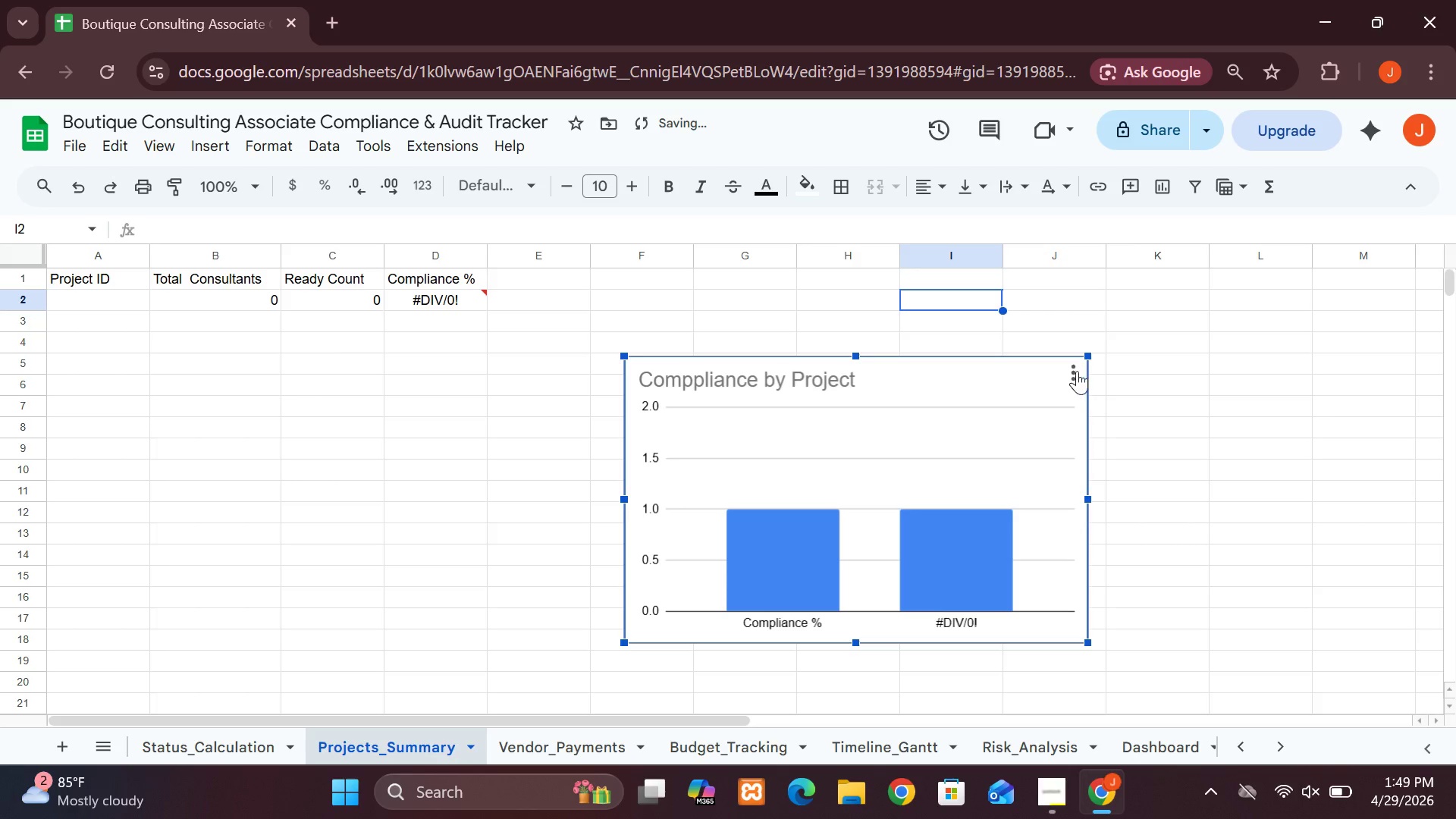 
left_click([1077, 369])
 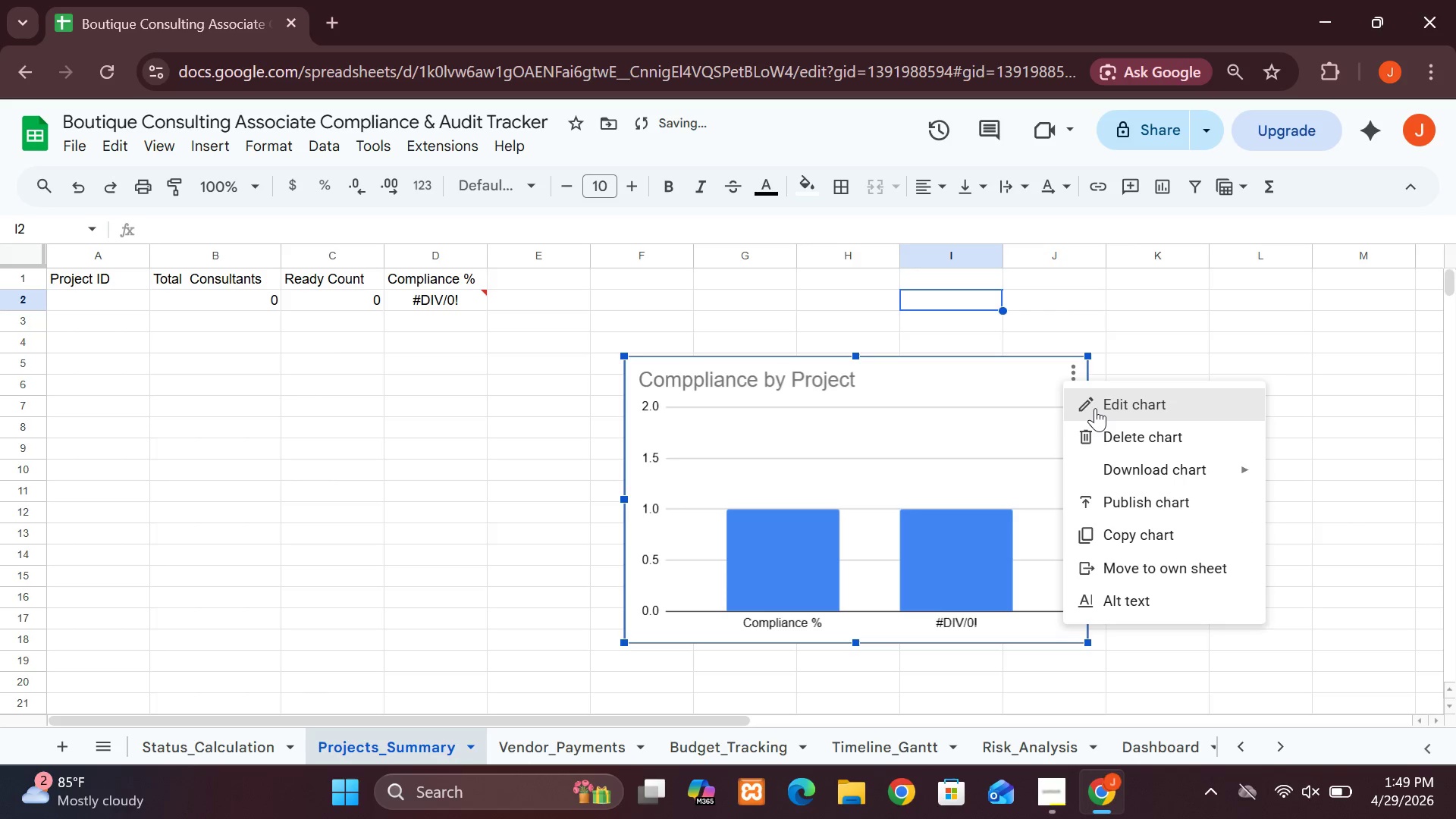 
left_click([1095, 408])
 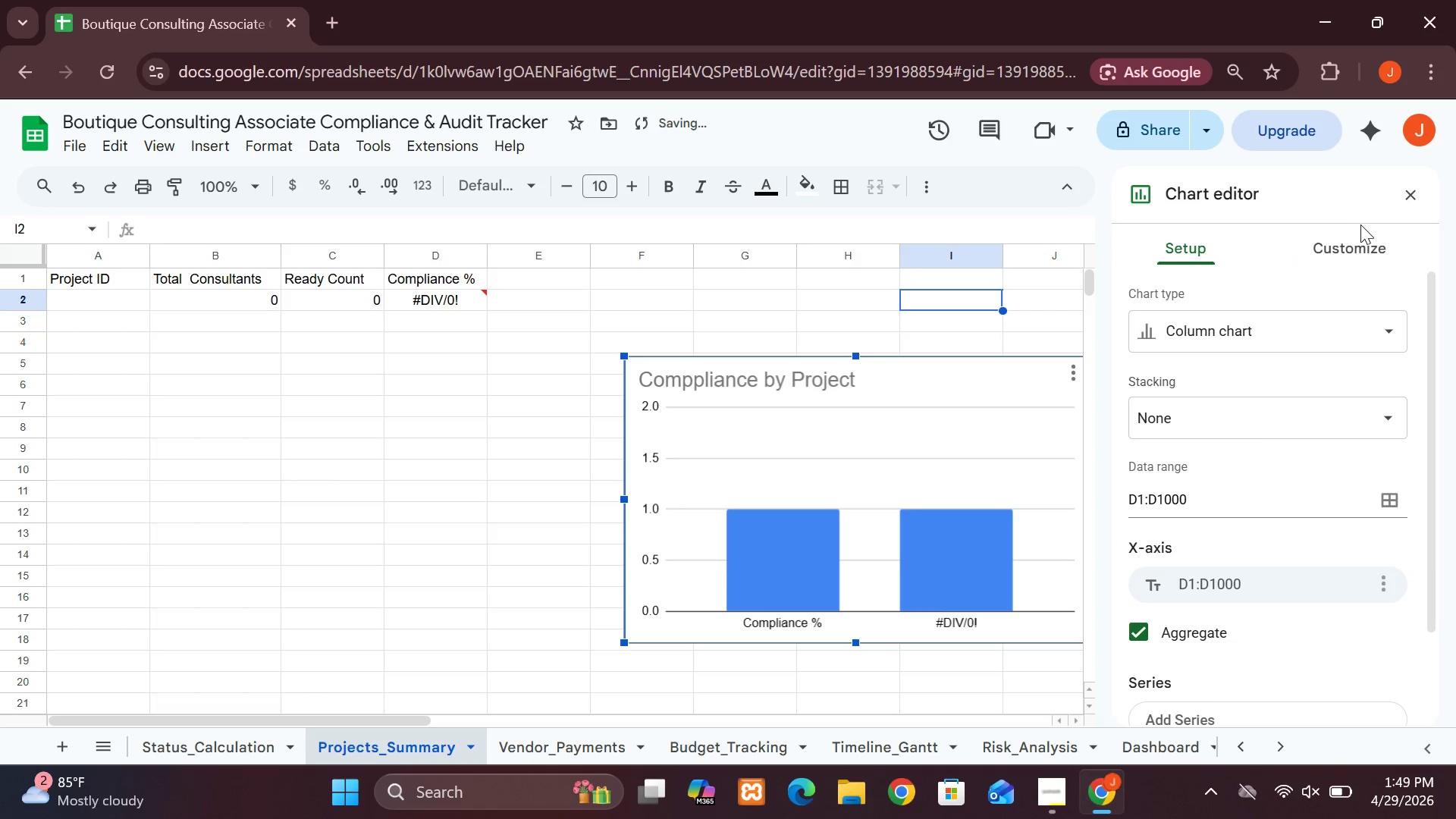 
left_click([1353, 253])
 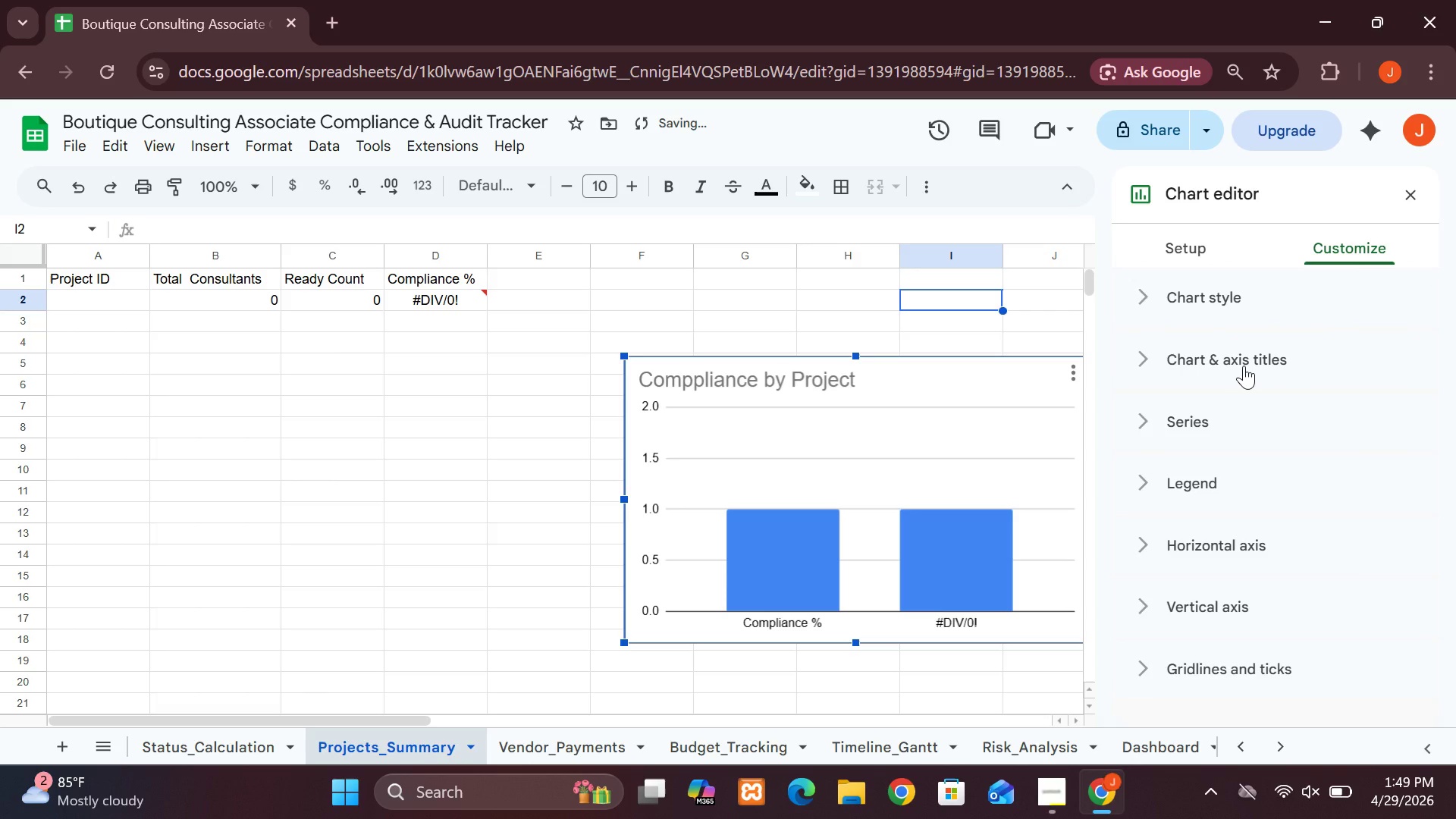 
left_click([1244, 366])
 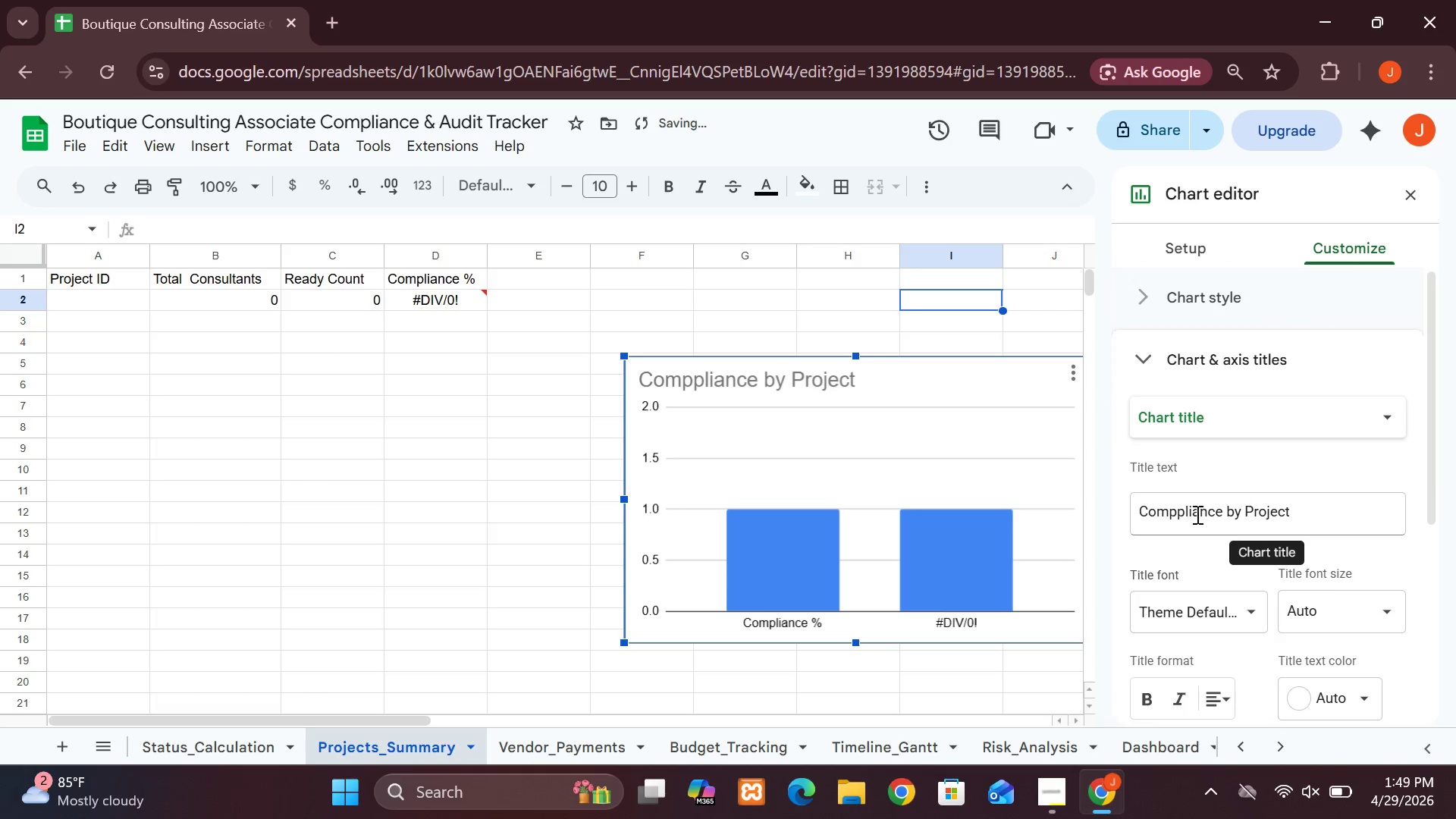 
left_click([1187, 514])
 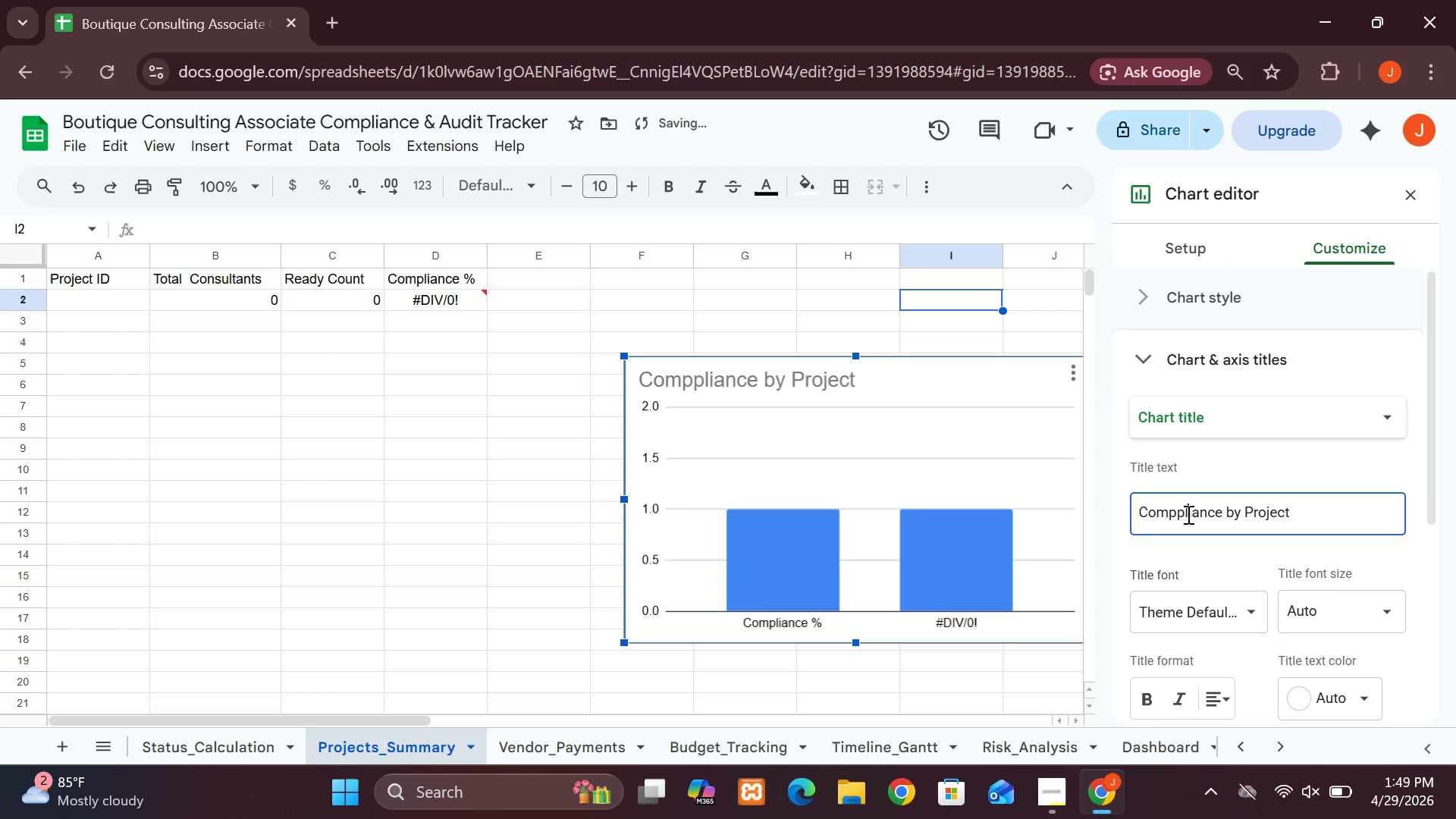 
key(Backspace)
 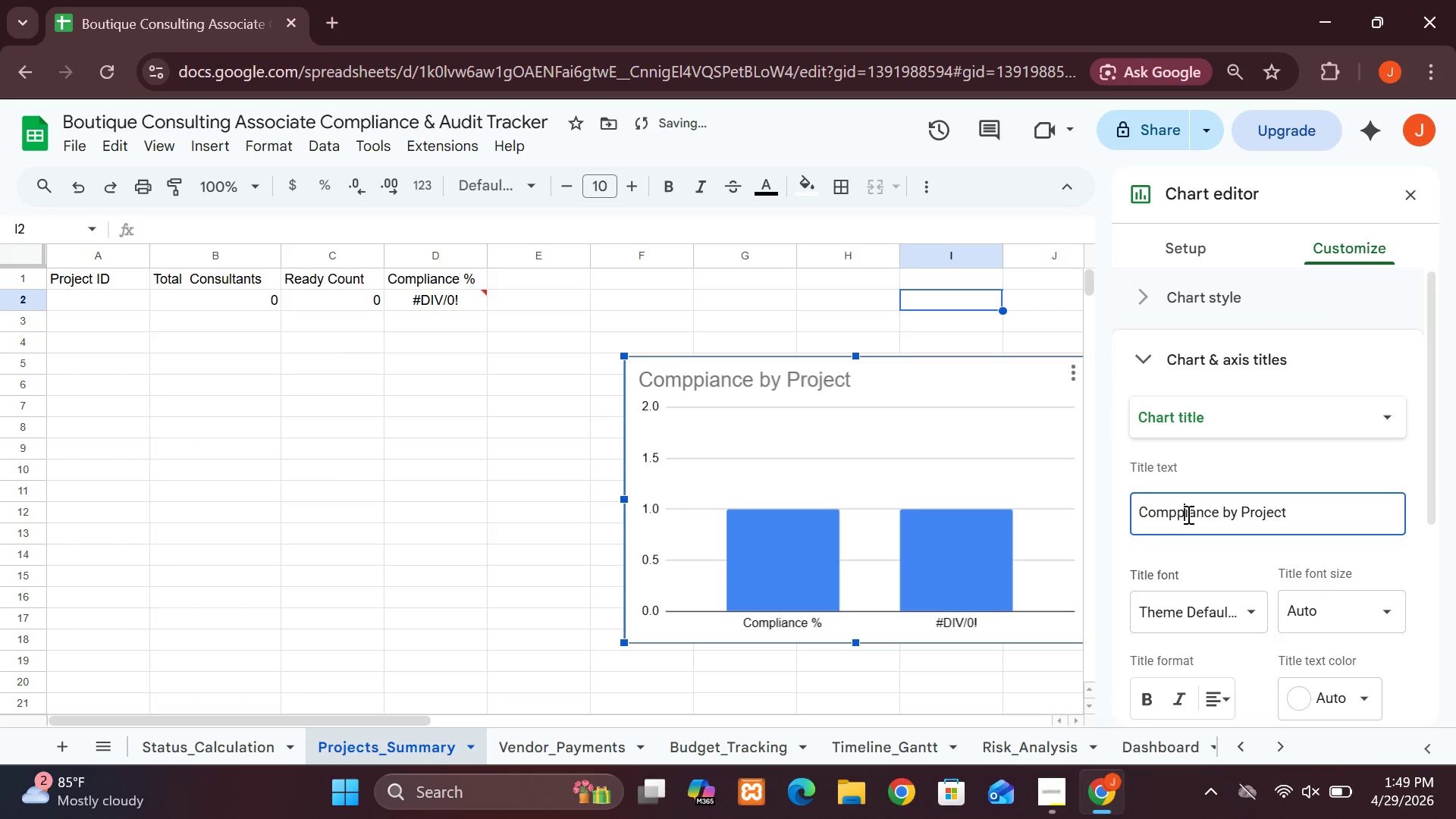 
key(Backspace)
 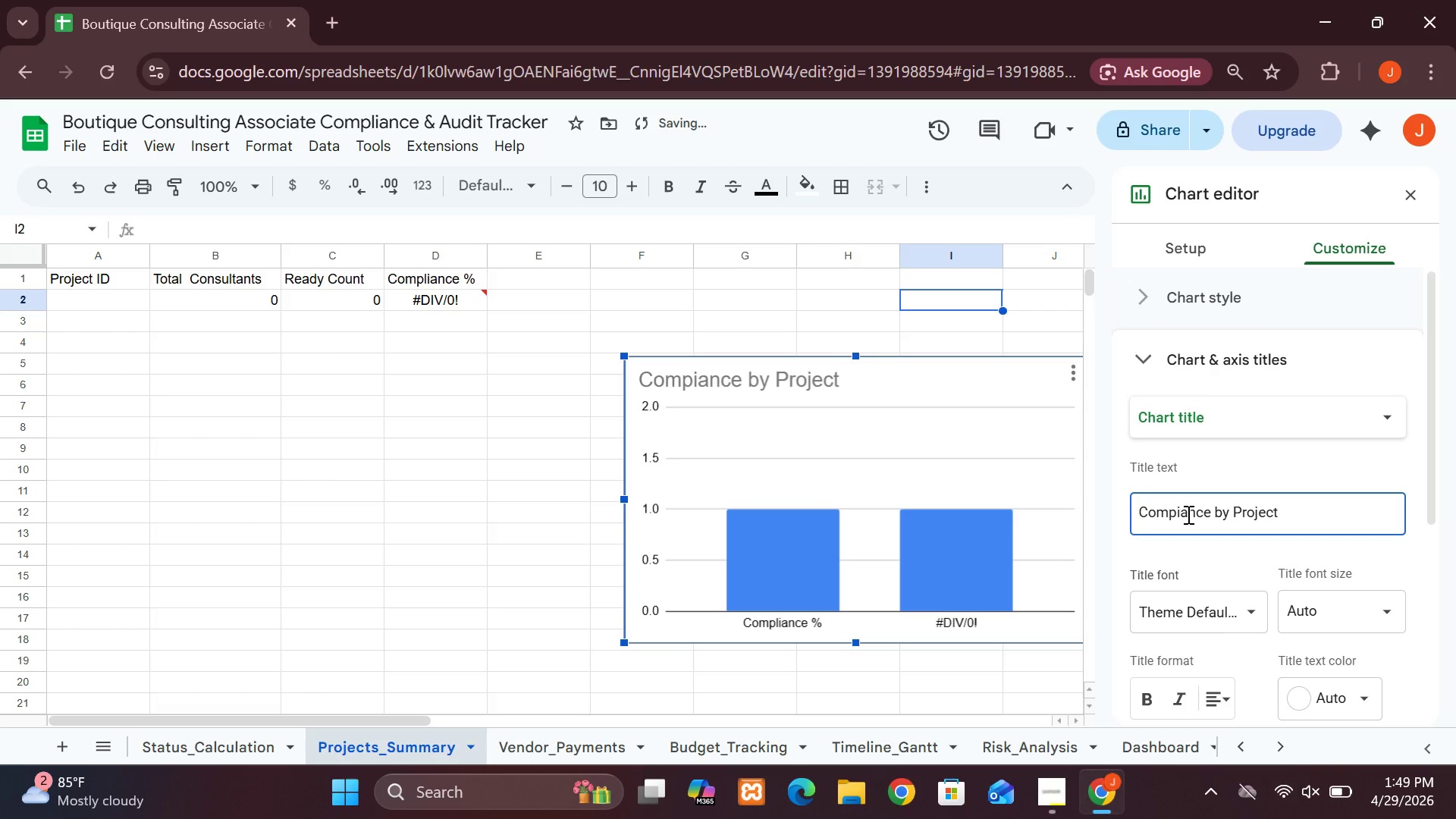 
key(L)
 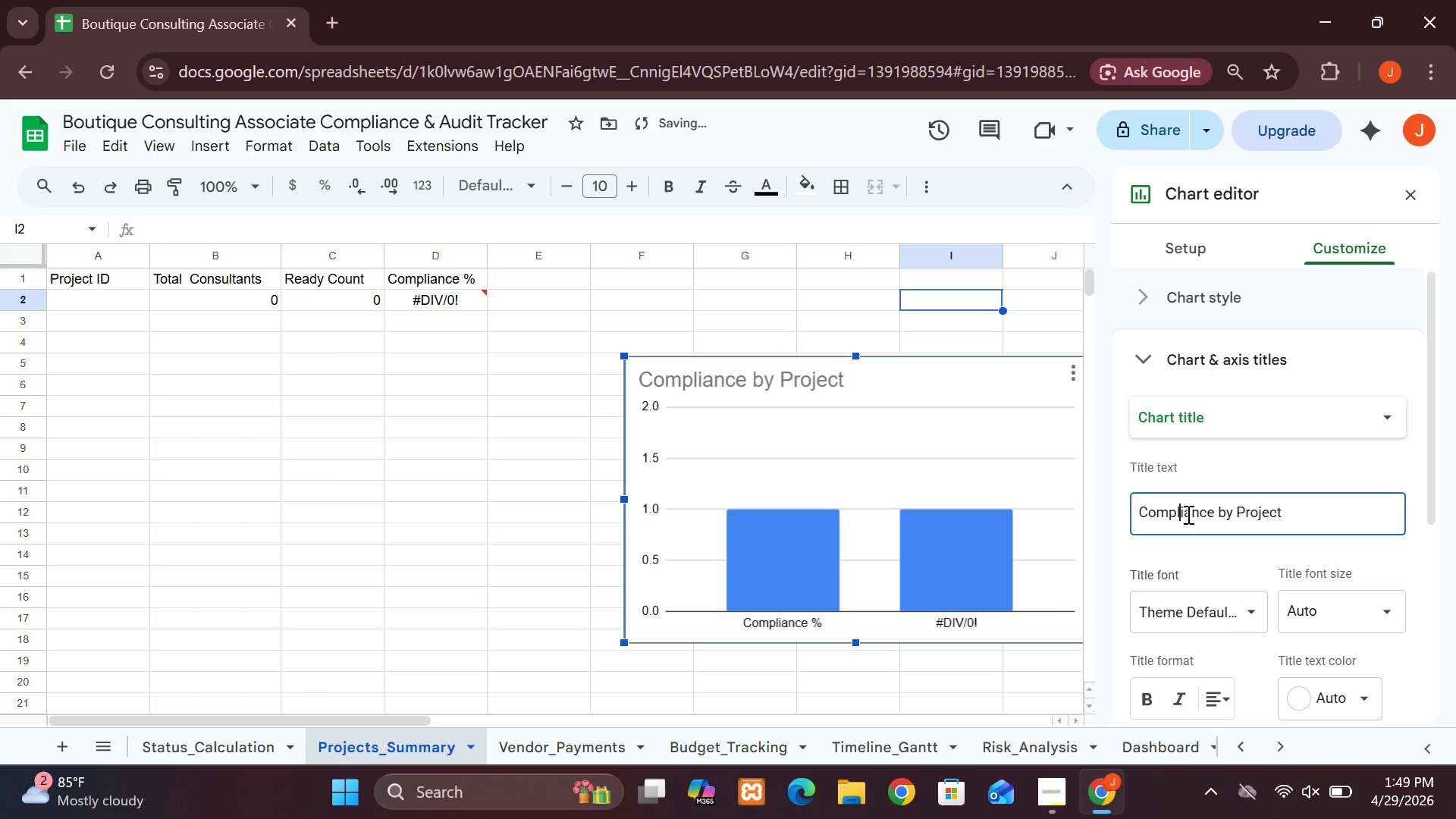 
key(Enter)
 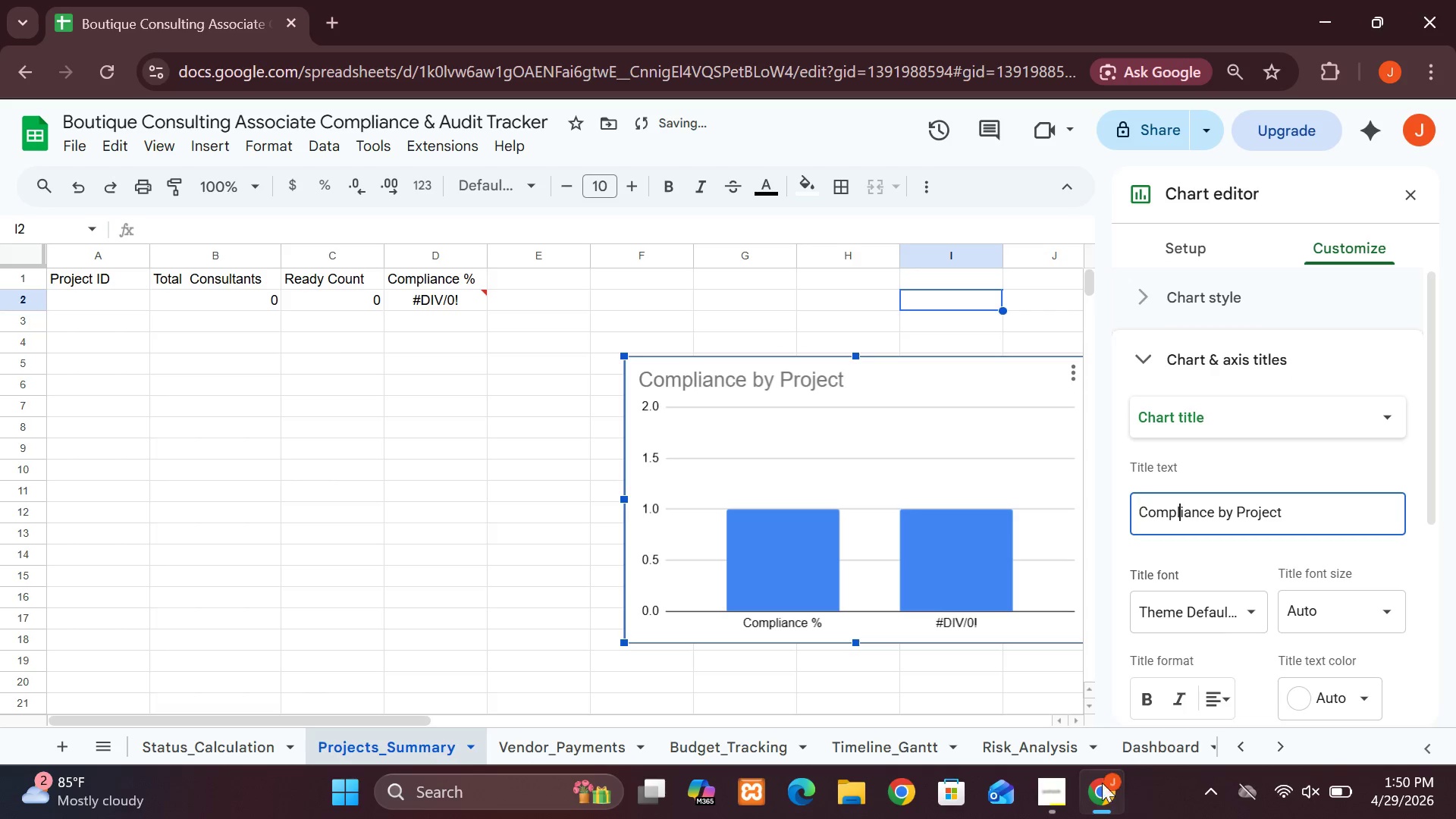 
left_click([1052, 788])